 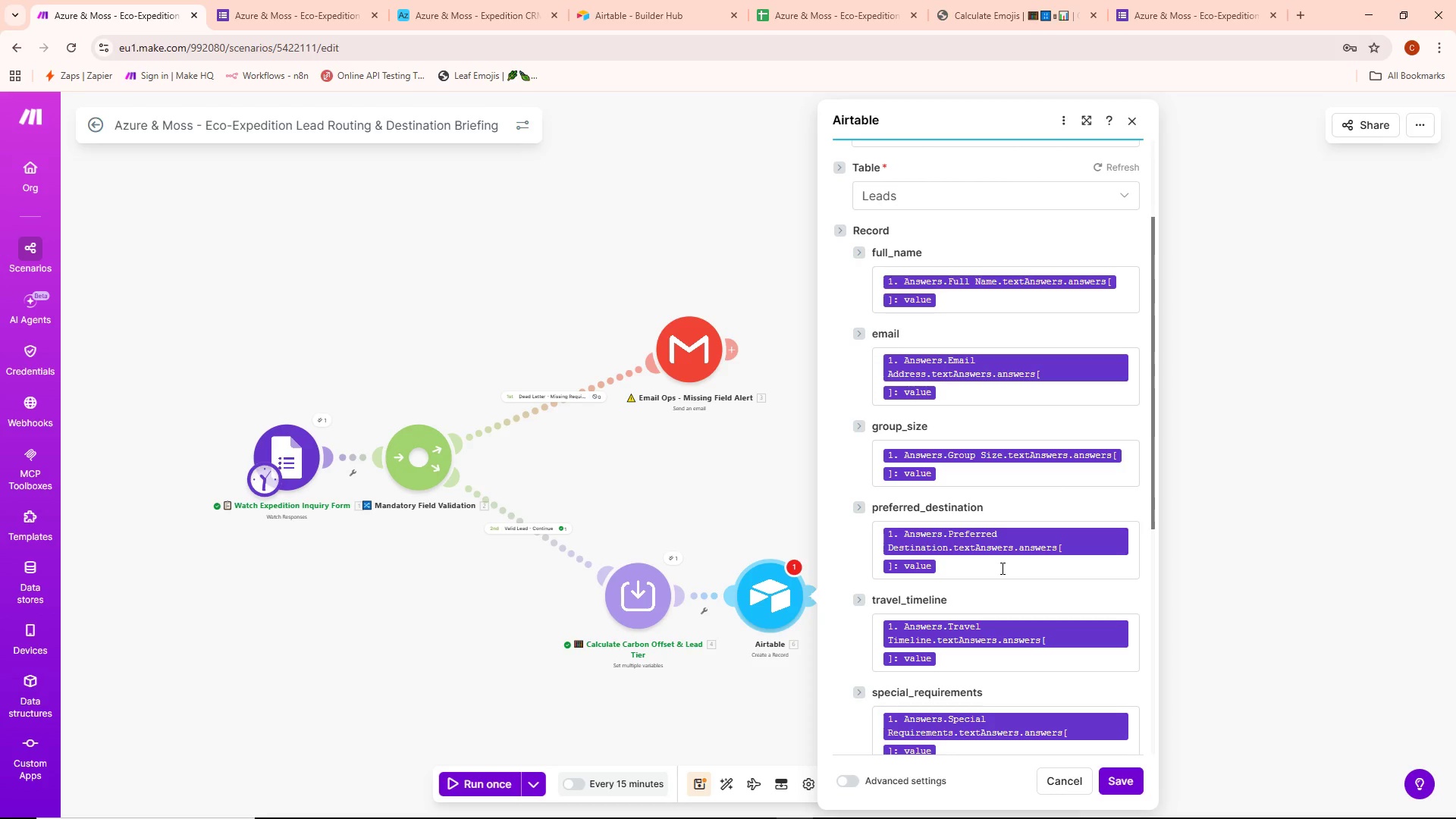 
scroll: coordinate [1011, 556], scroll_direction: down, amount: 7.0
 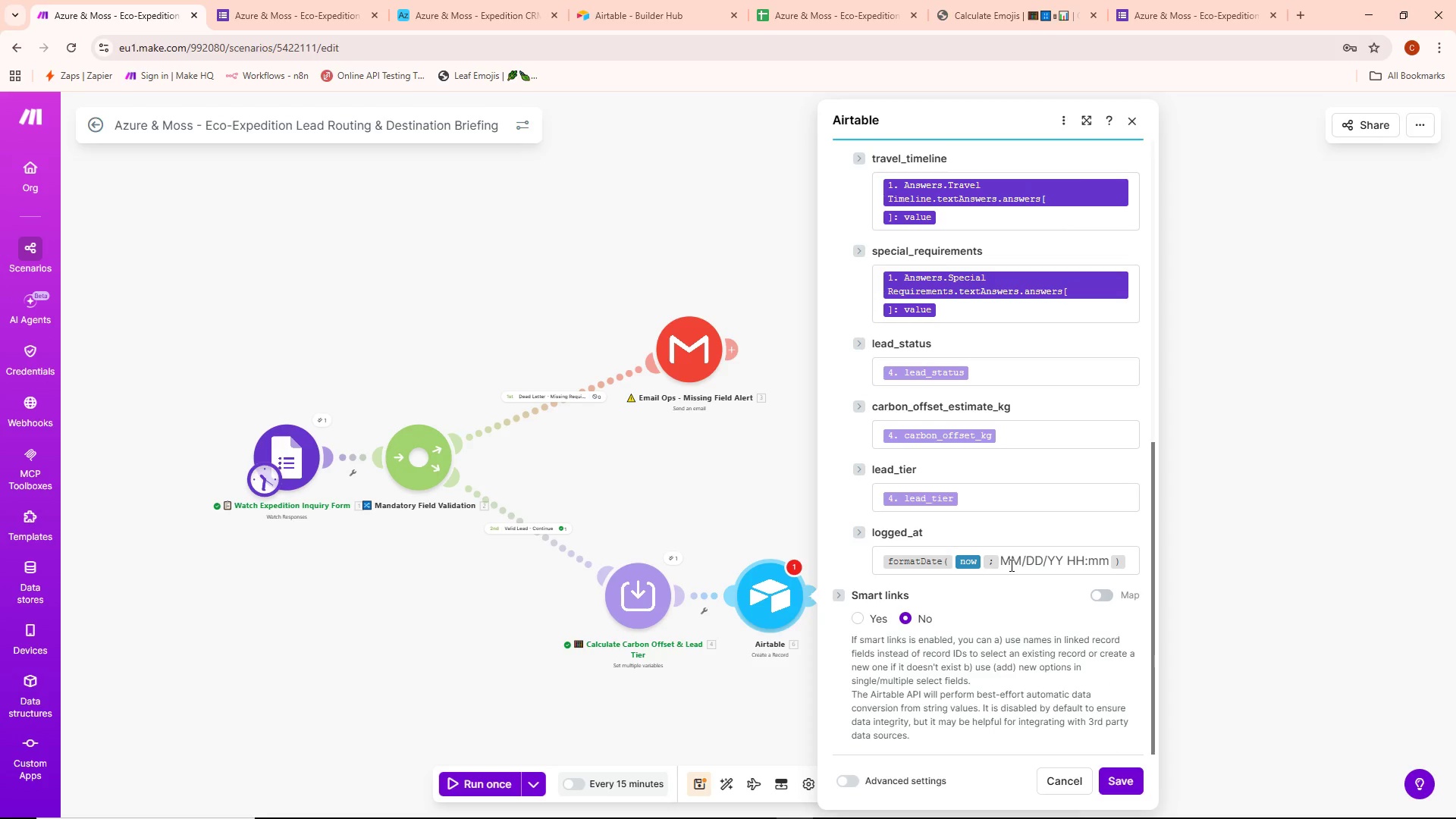 
wait(6.18)
 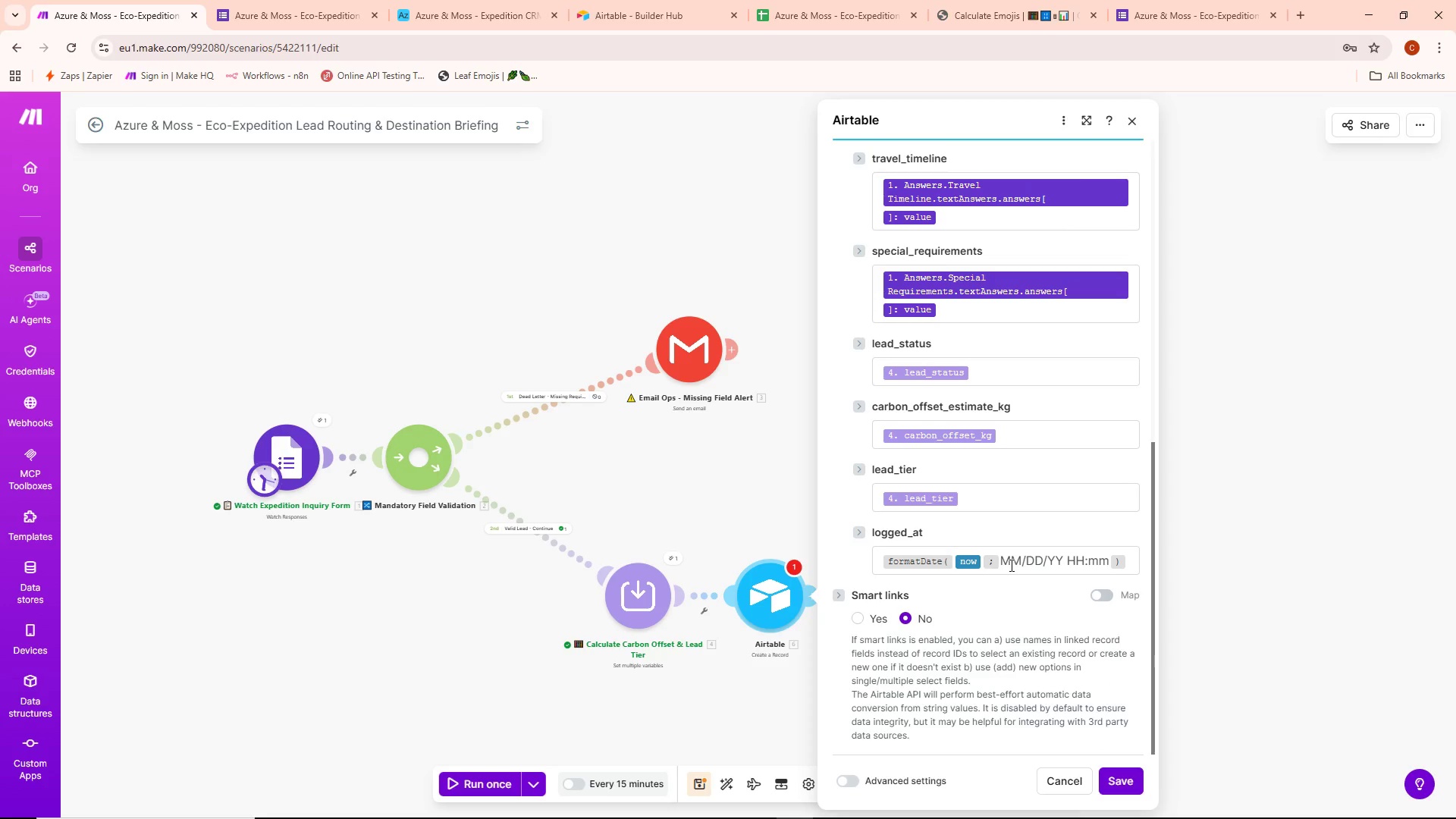 
scroll: coordinate [999, 565], scroll_direction: down, amount: 2.0
 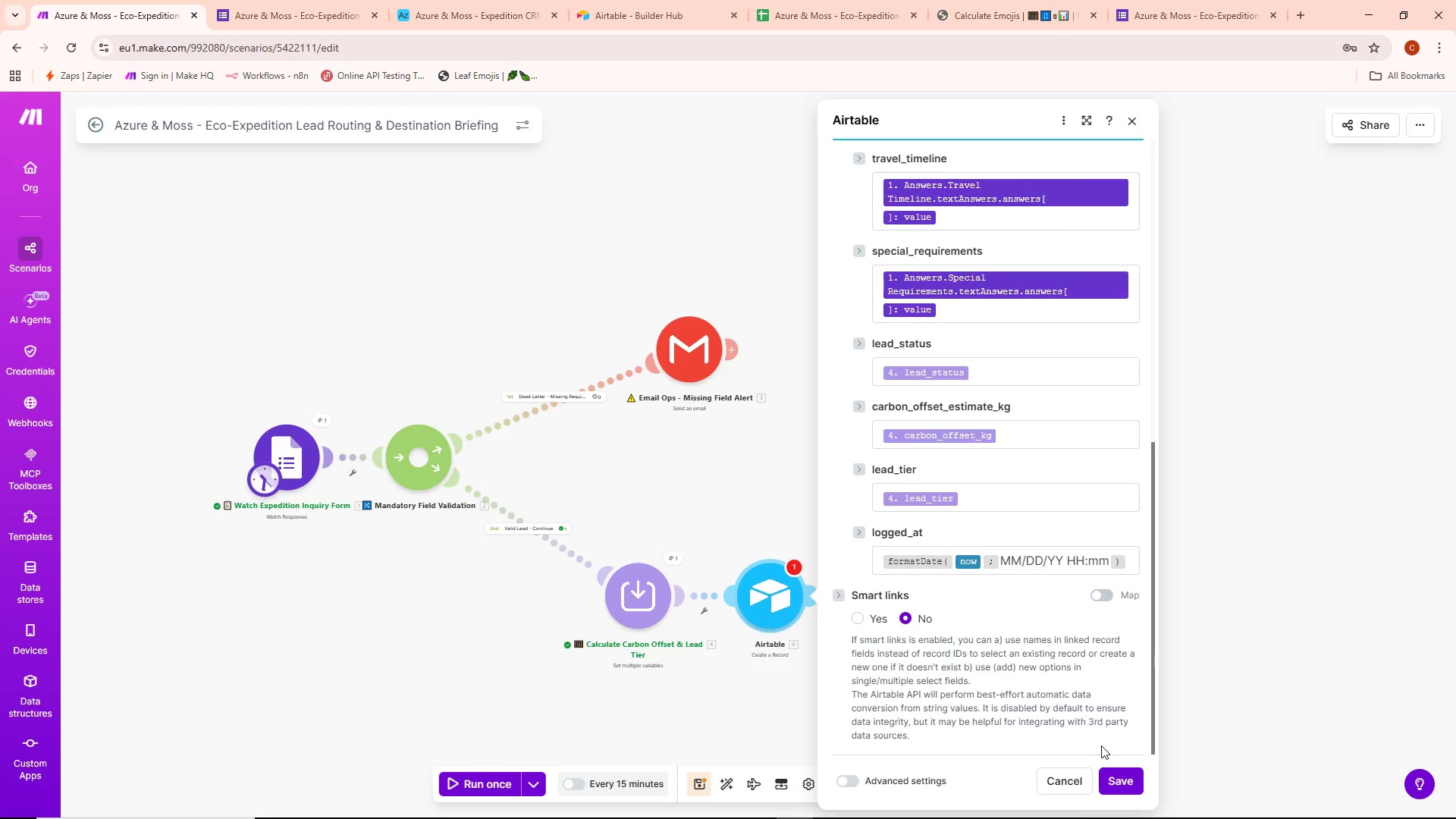 
left_click([1134, 786])
 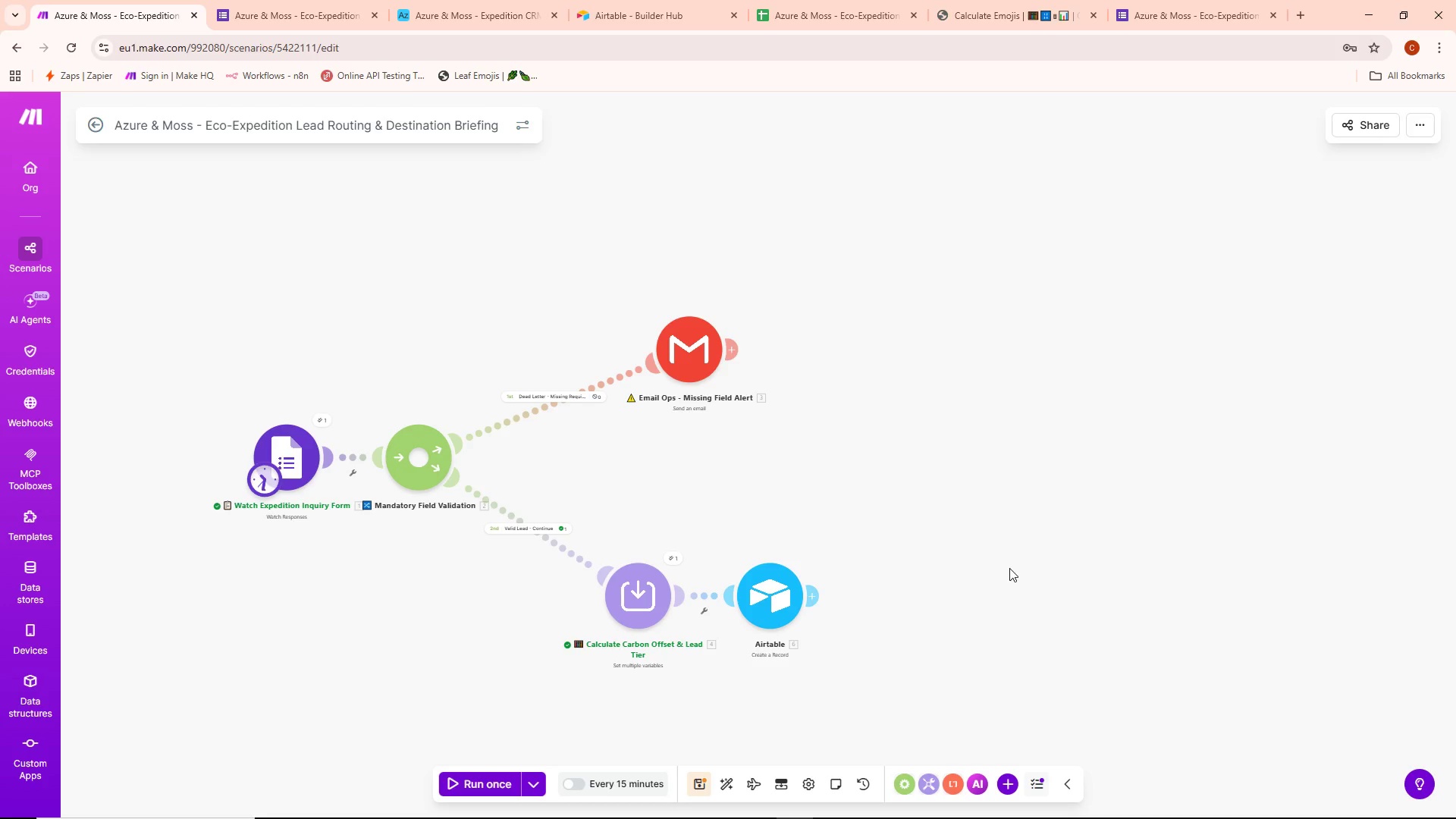 
wait(18.14)
 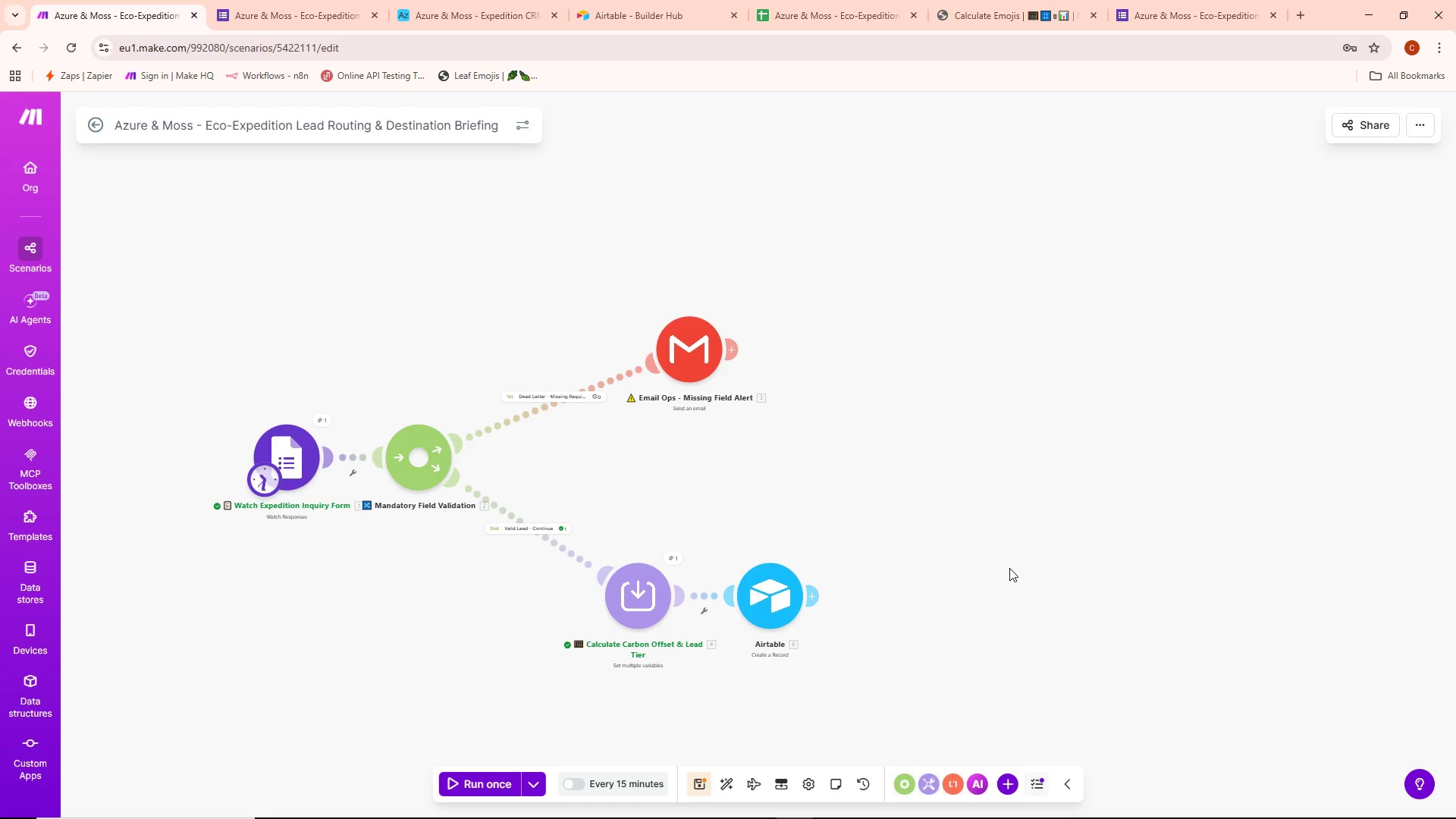 
left_click([809, 679])
 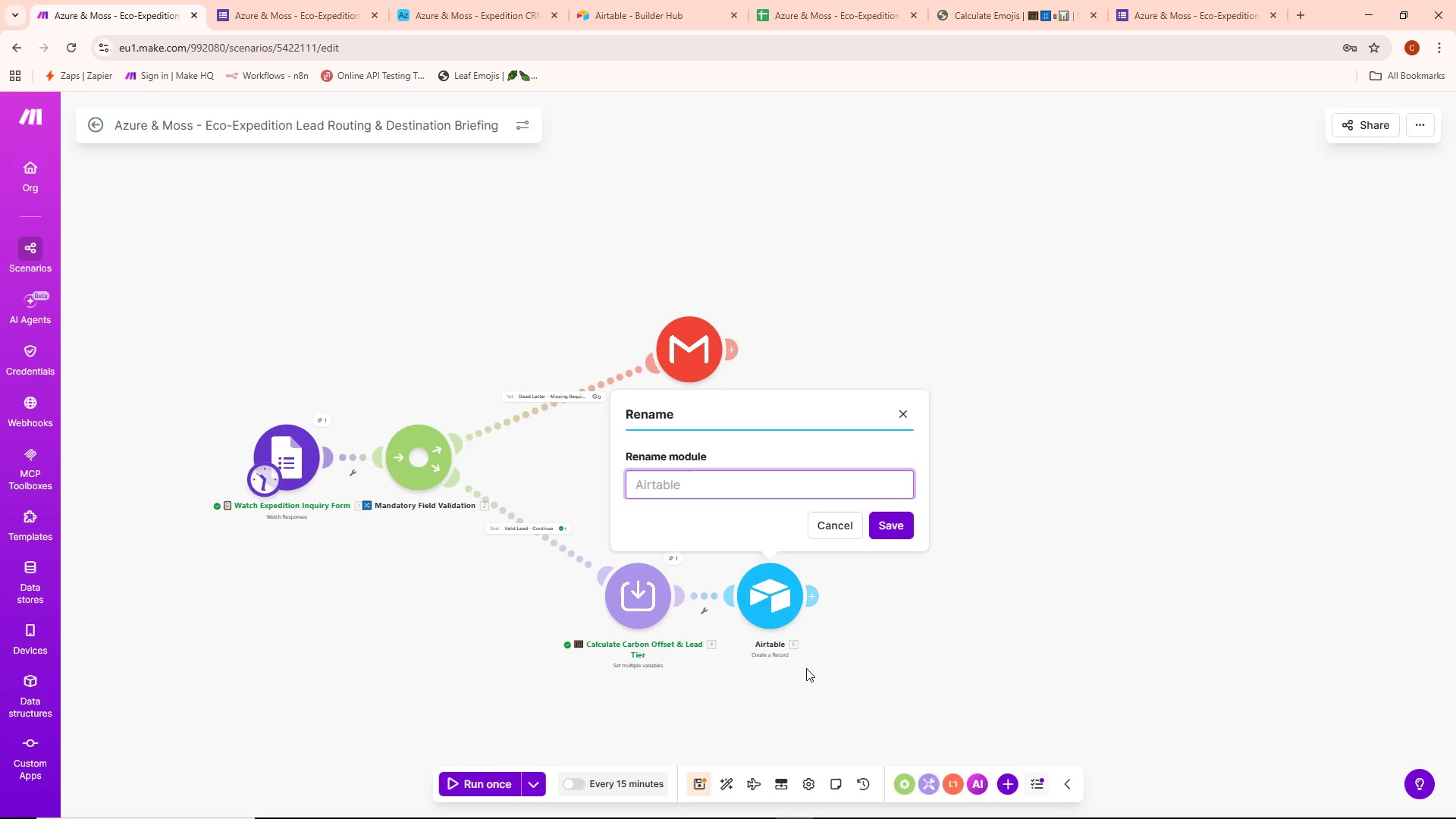 
wait(13.5)
 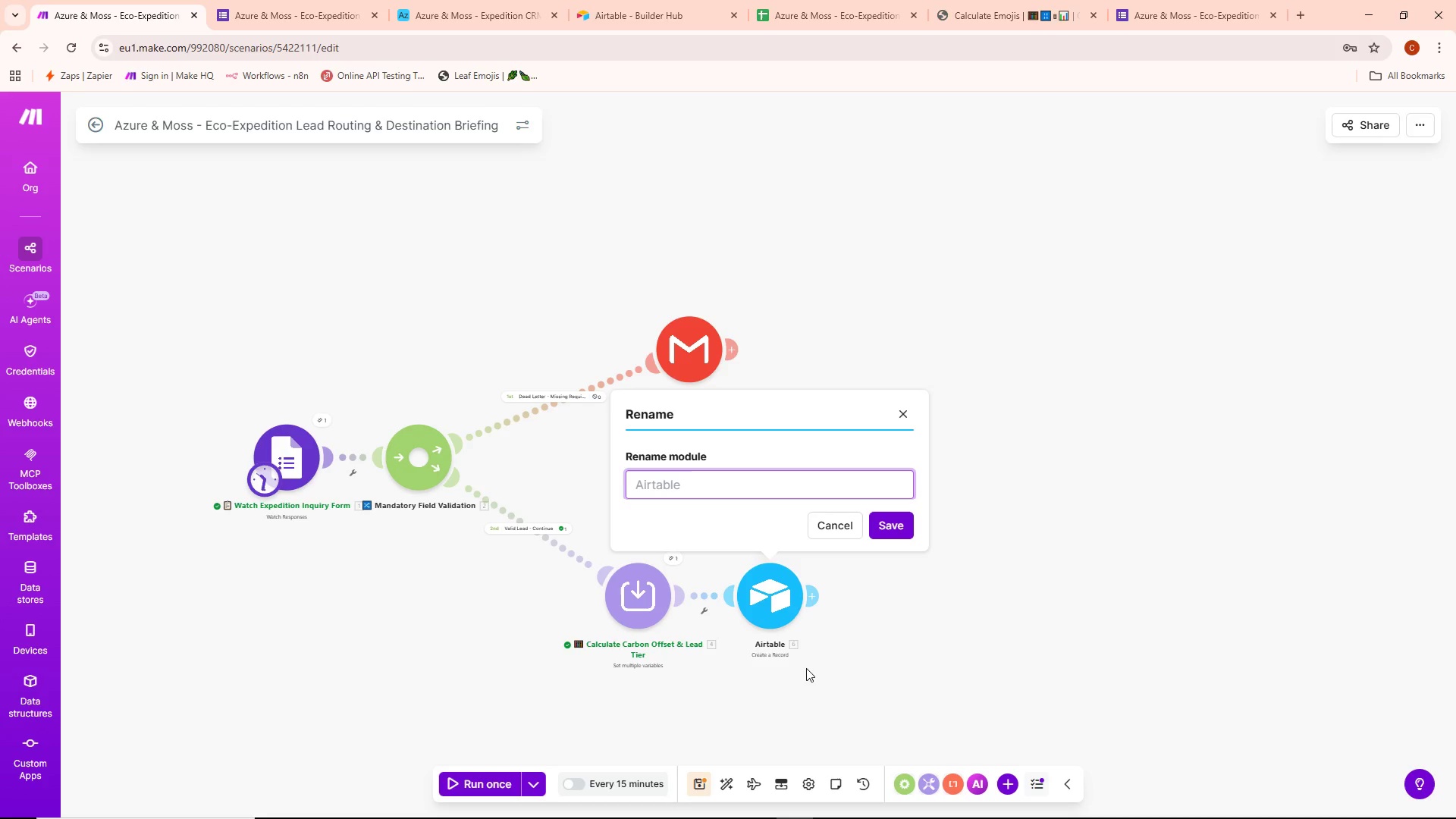 
left_click([1071, 0])
 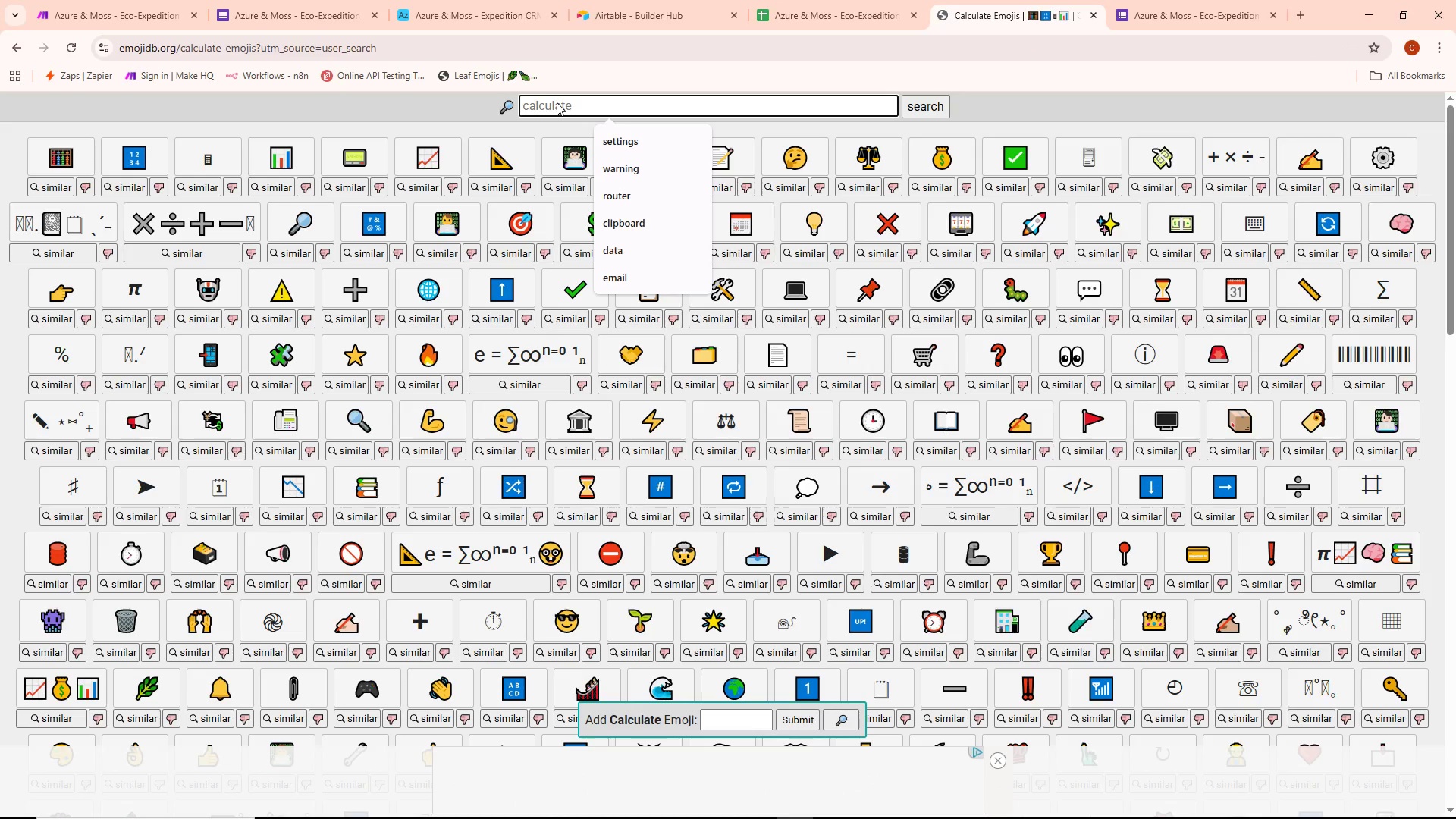 
type(ysnv)
key(Backspace)
type(c)
 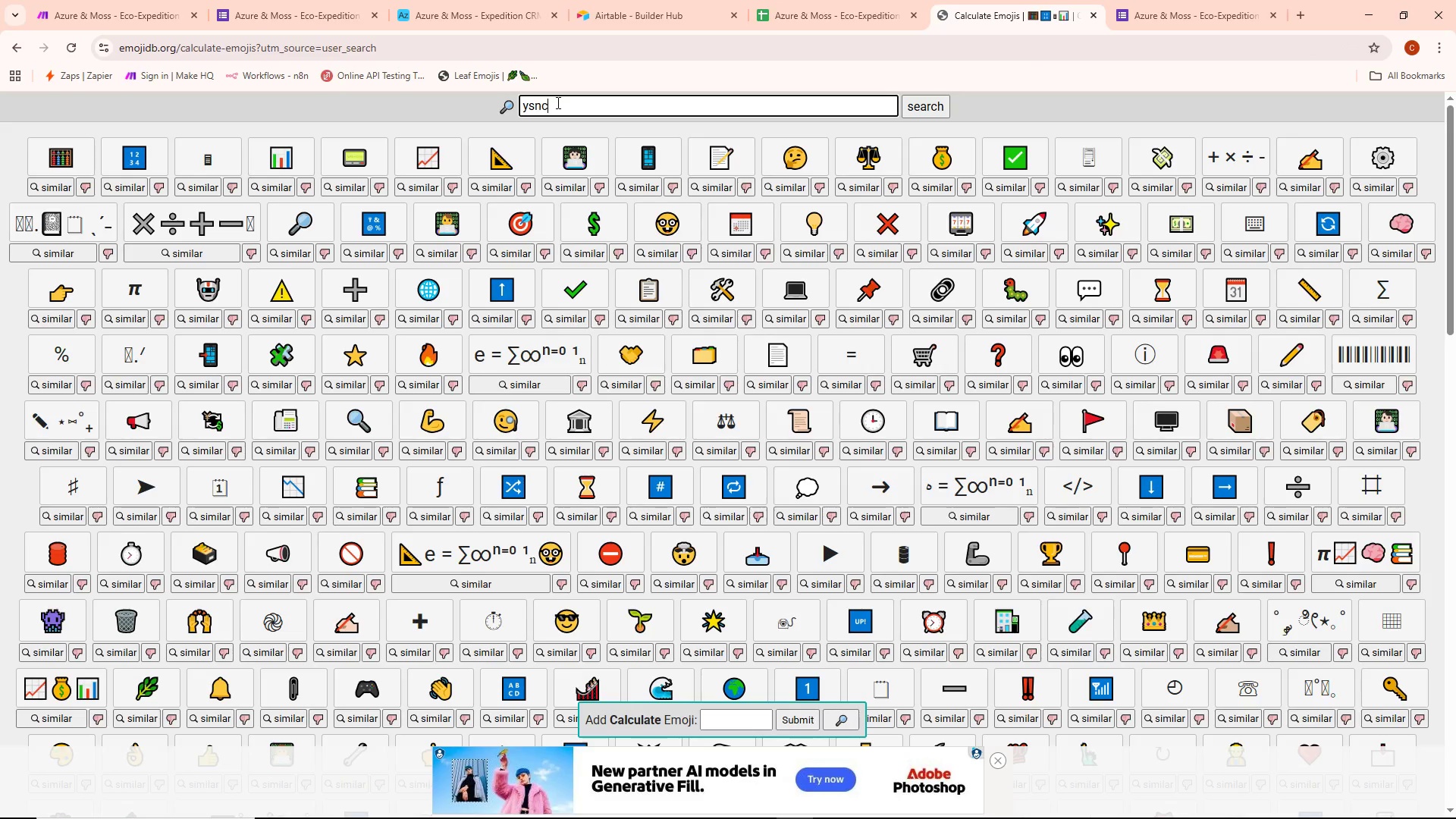 
key(Enter)
 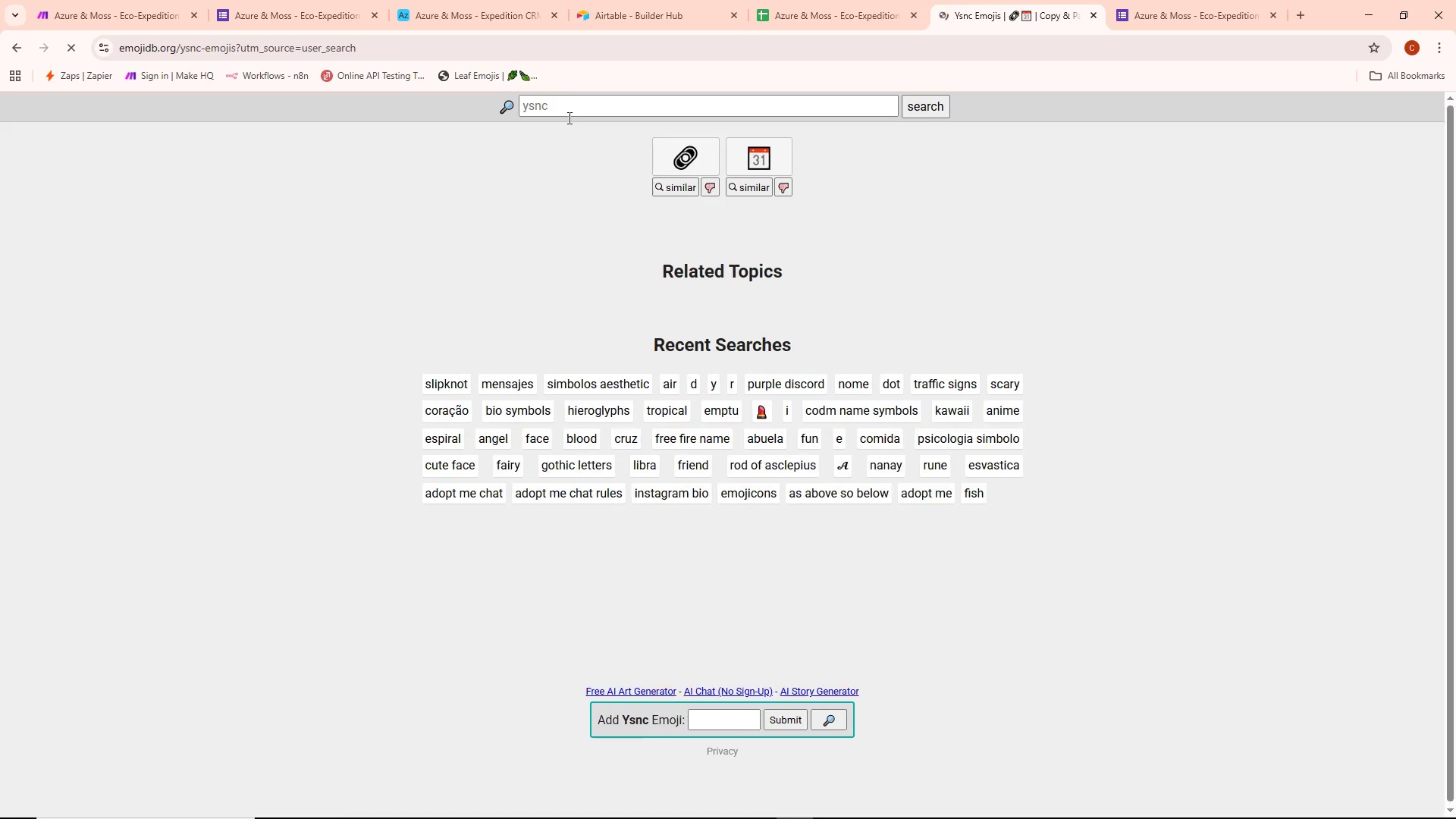 
left_click_drag(start_coordinate=[629, 102], to_coordinate=[379, 125])
 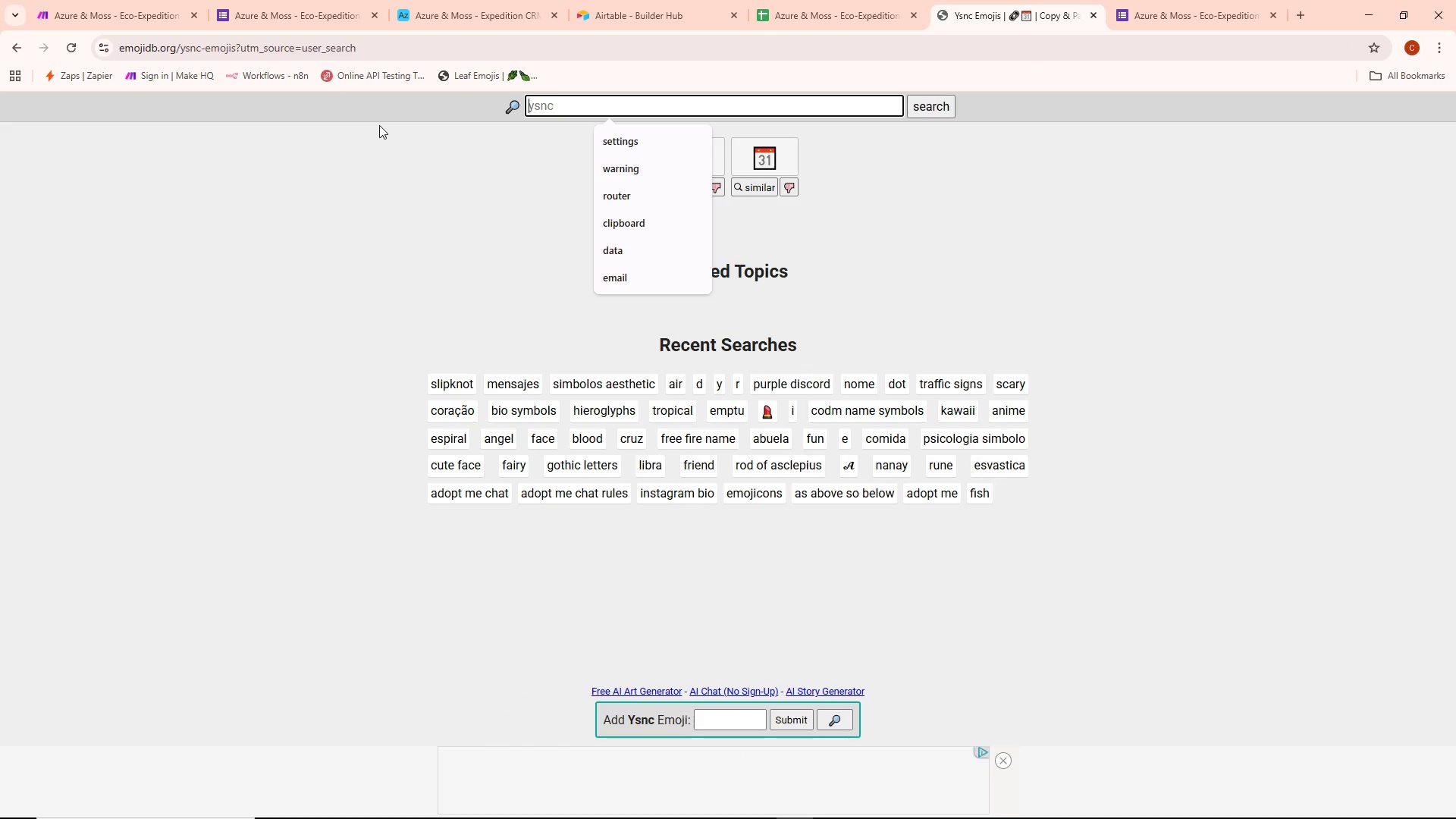 
type(sync)
 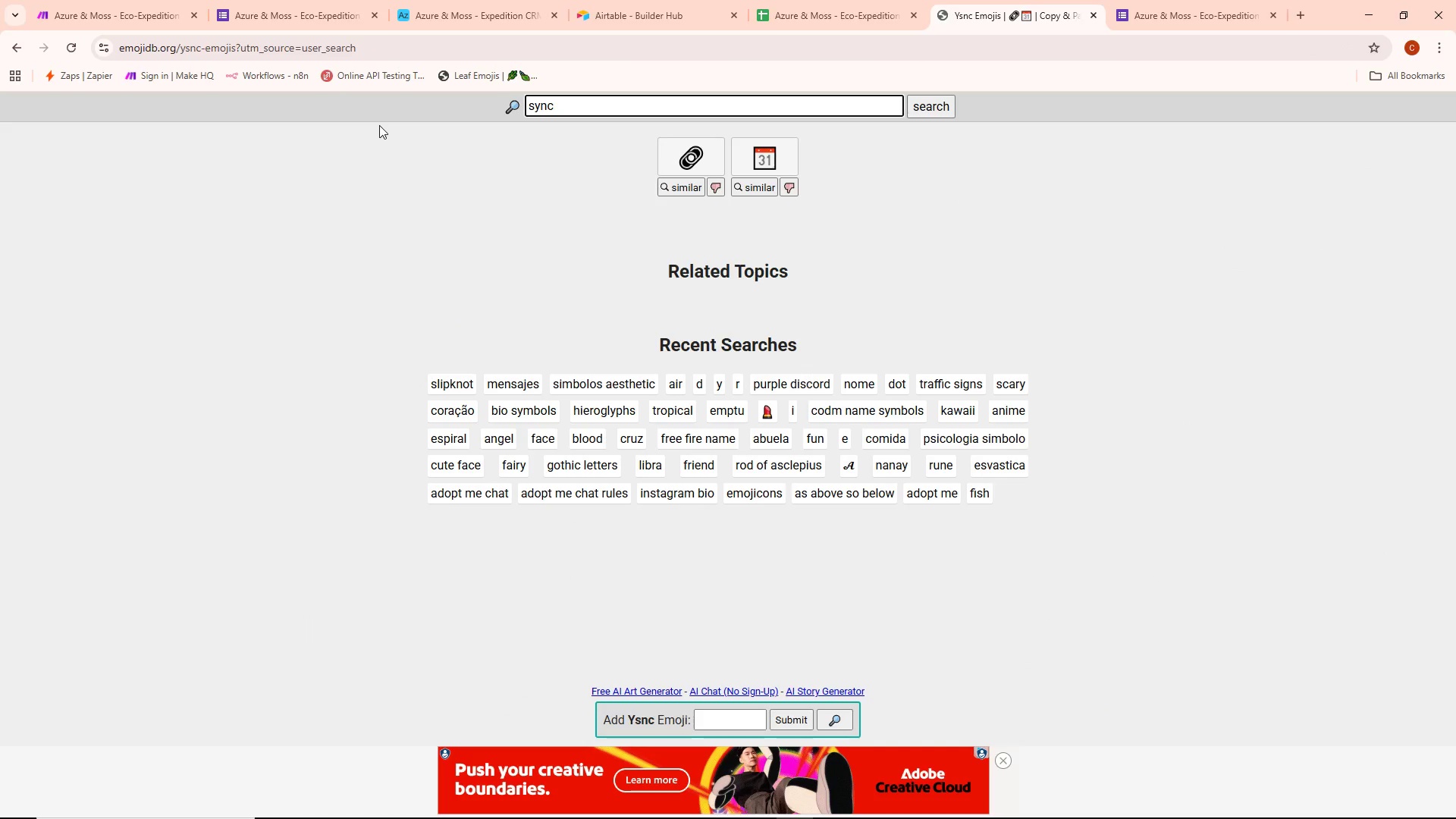 
key(Enter)
 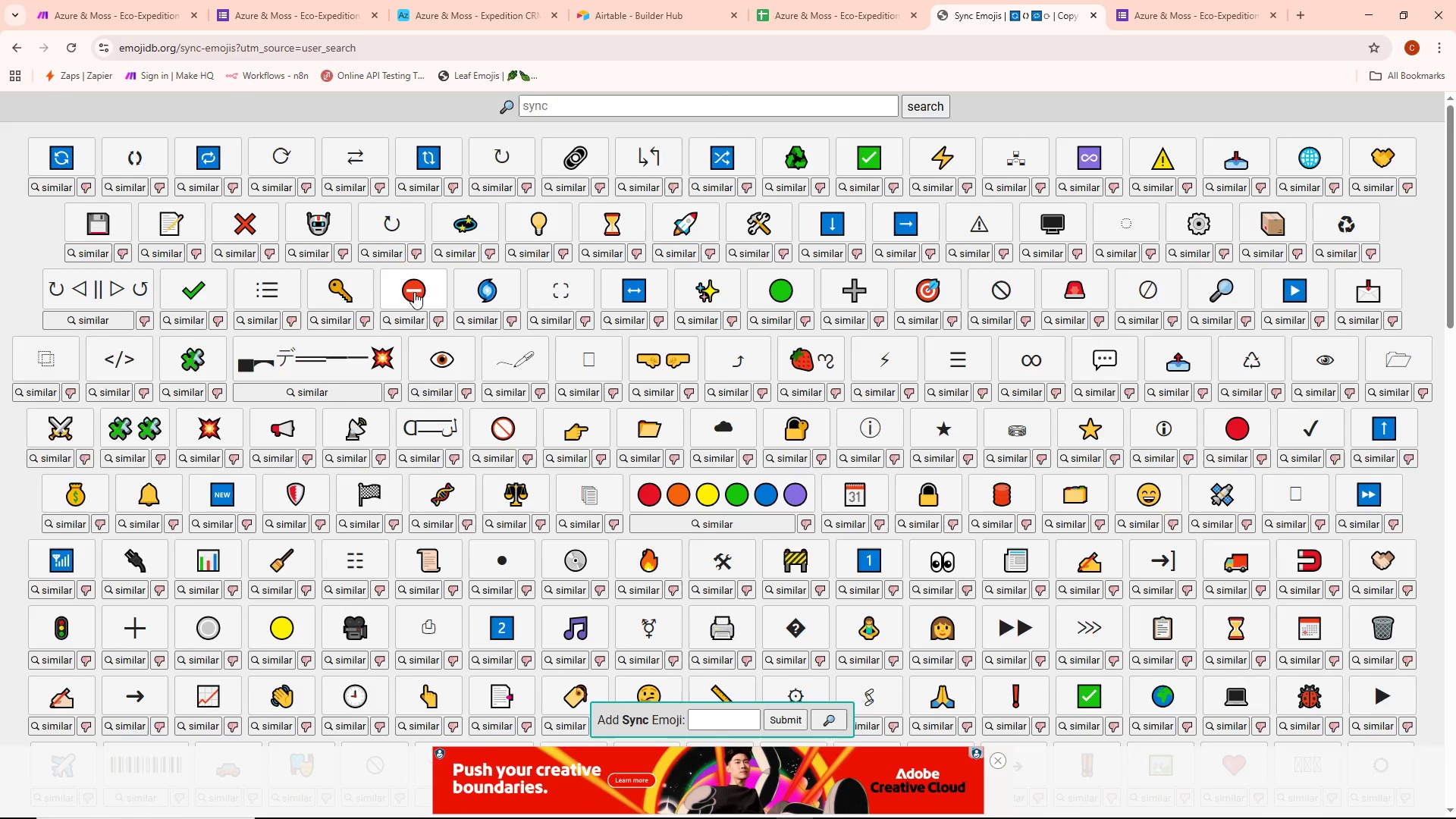 
wait(7.84)
 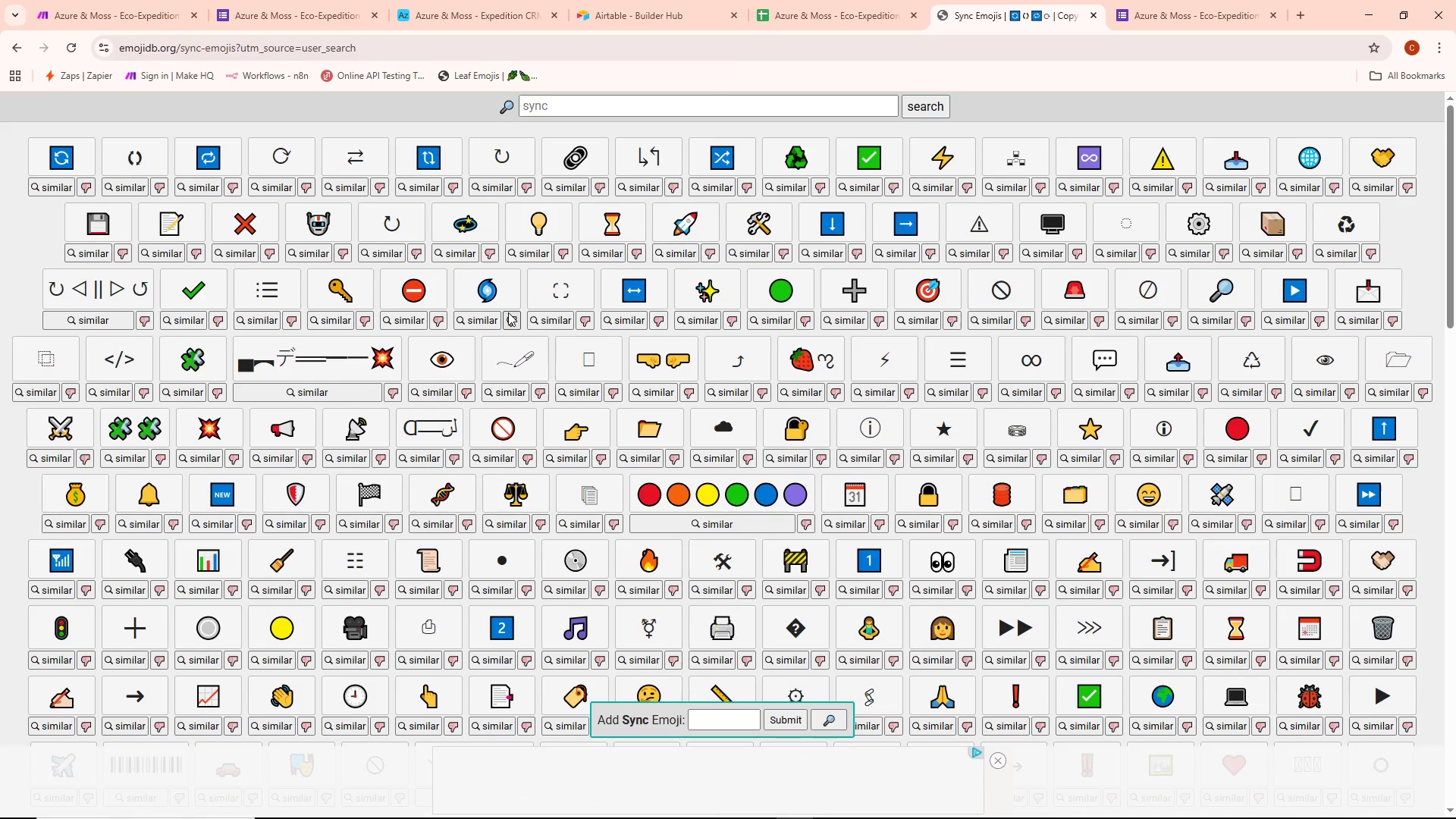 
scroll: coordinate [418, 329], scroll_direction: down, amount: 6.0
 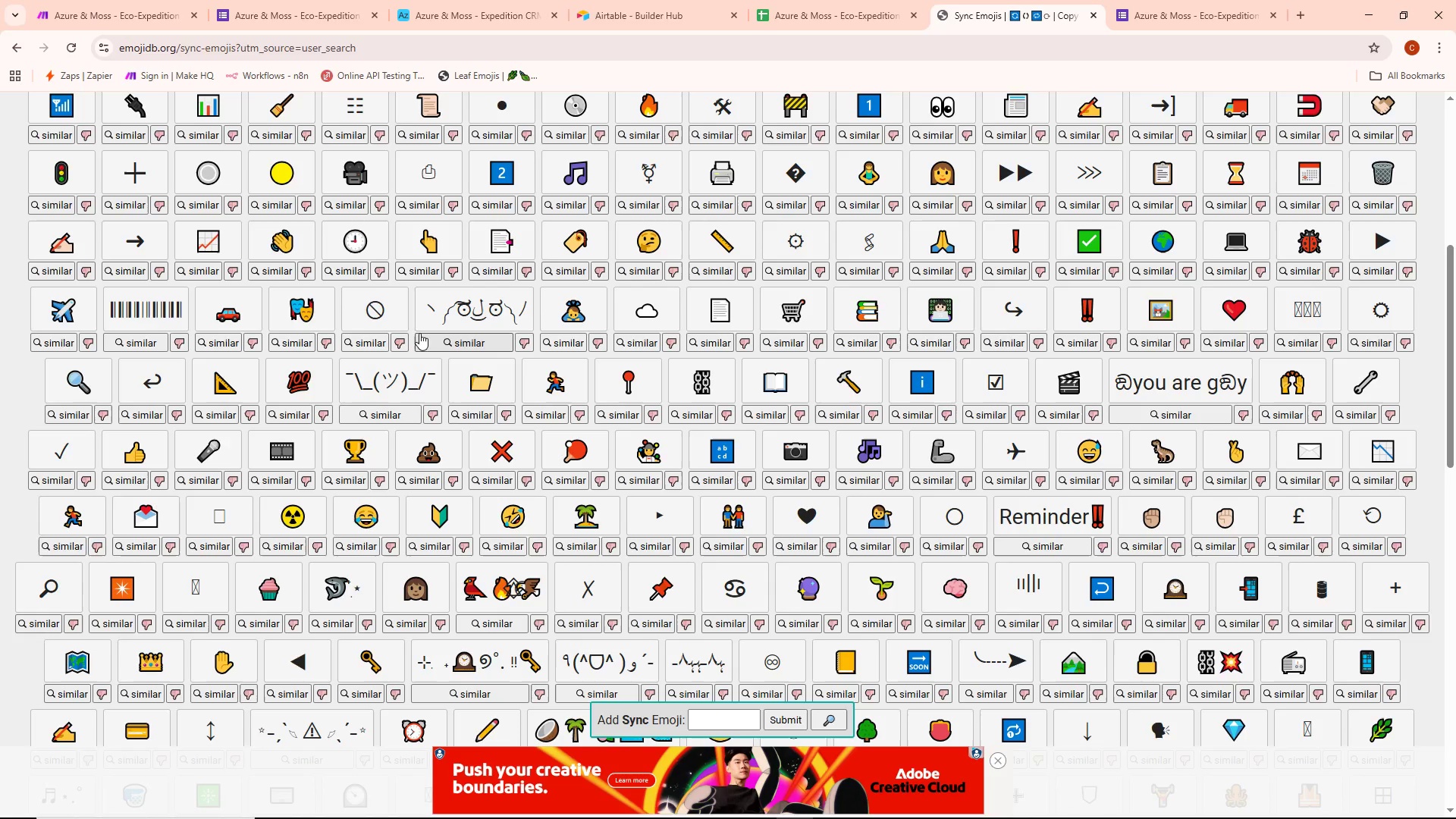 
scroll: coordinate [419, 333], scroll_direction: up, amount: 3.0
 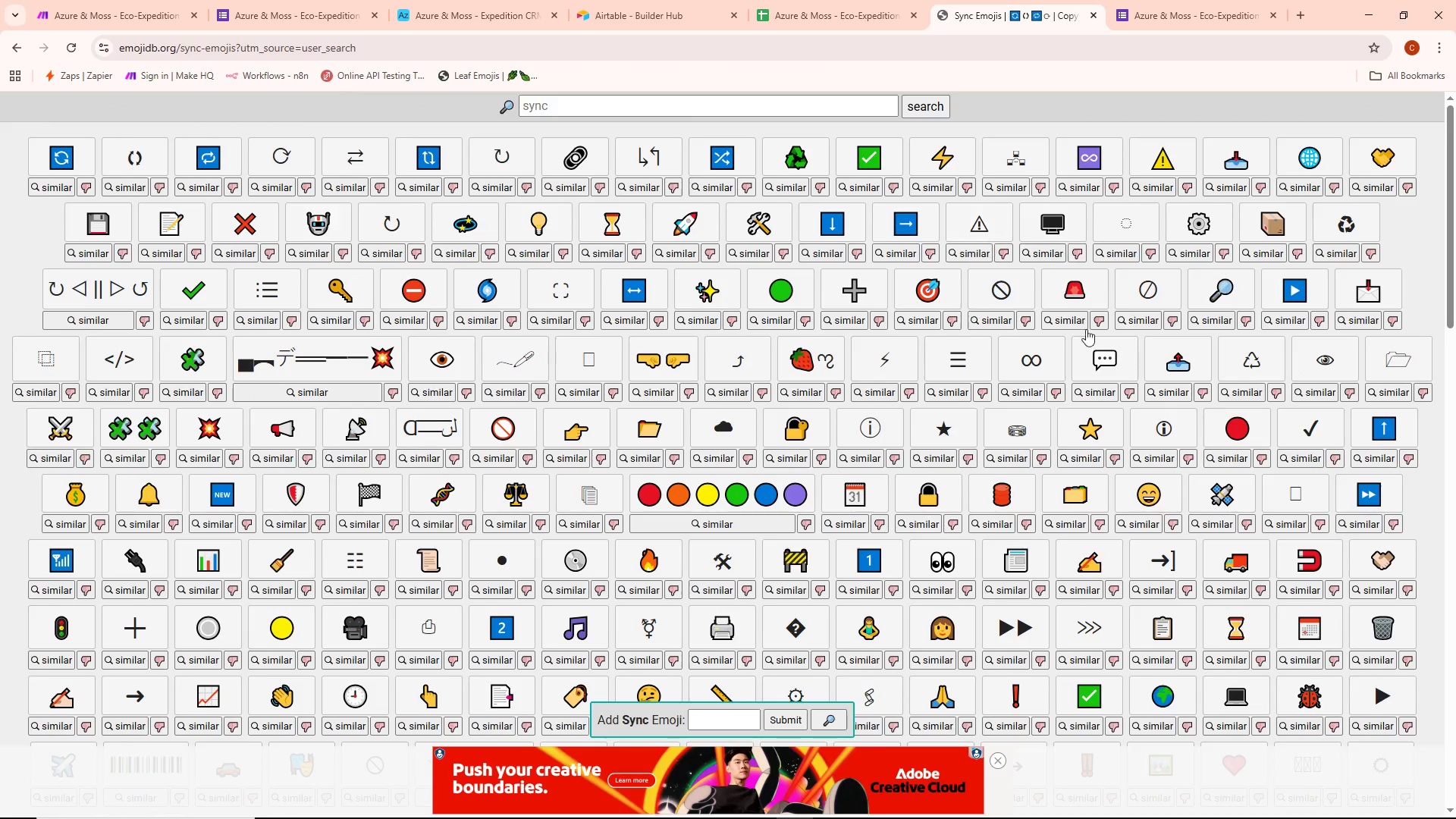 
scroll: coordinate [422, 385], scroll_direction: down, amount: 1.0
 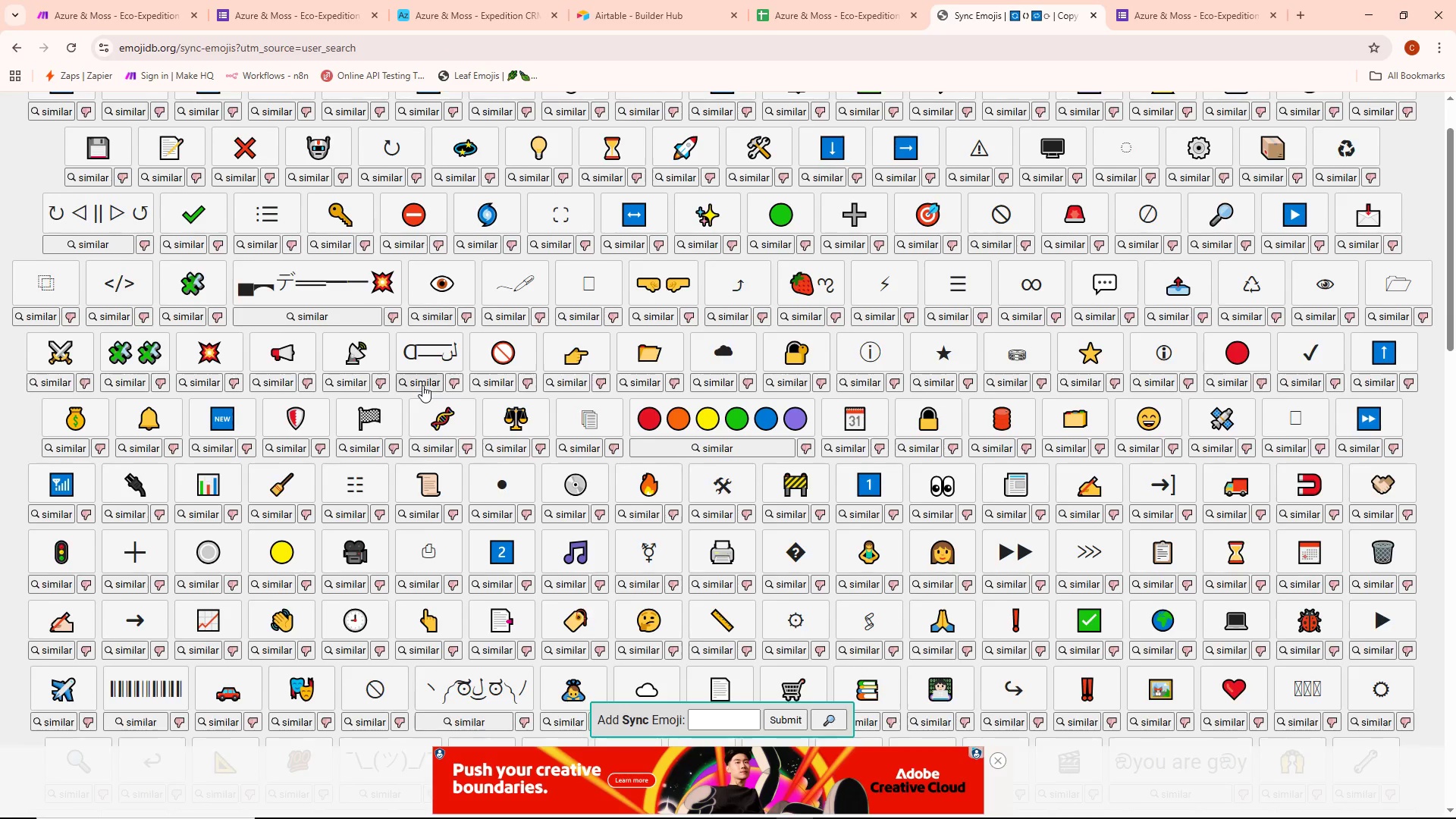 
scroll: coordinate [422, 385], scroll_direction: up, amount: 3.0
 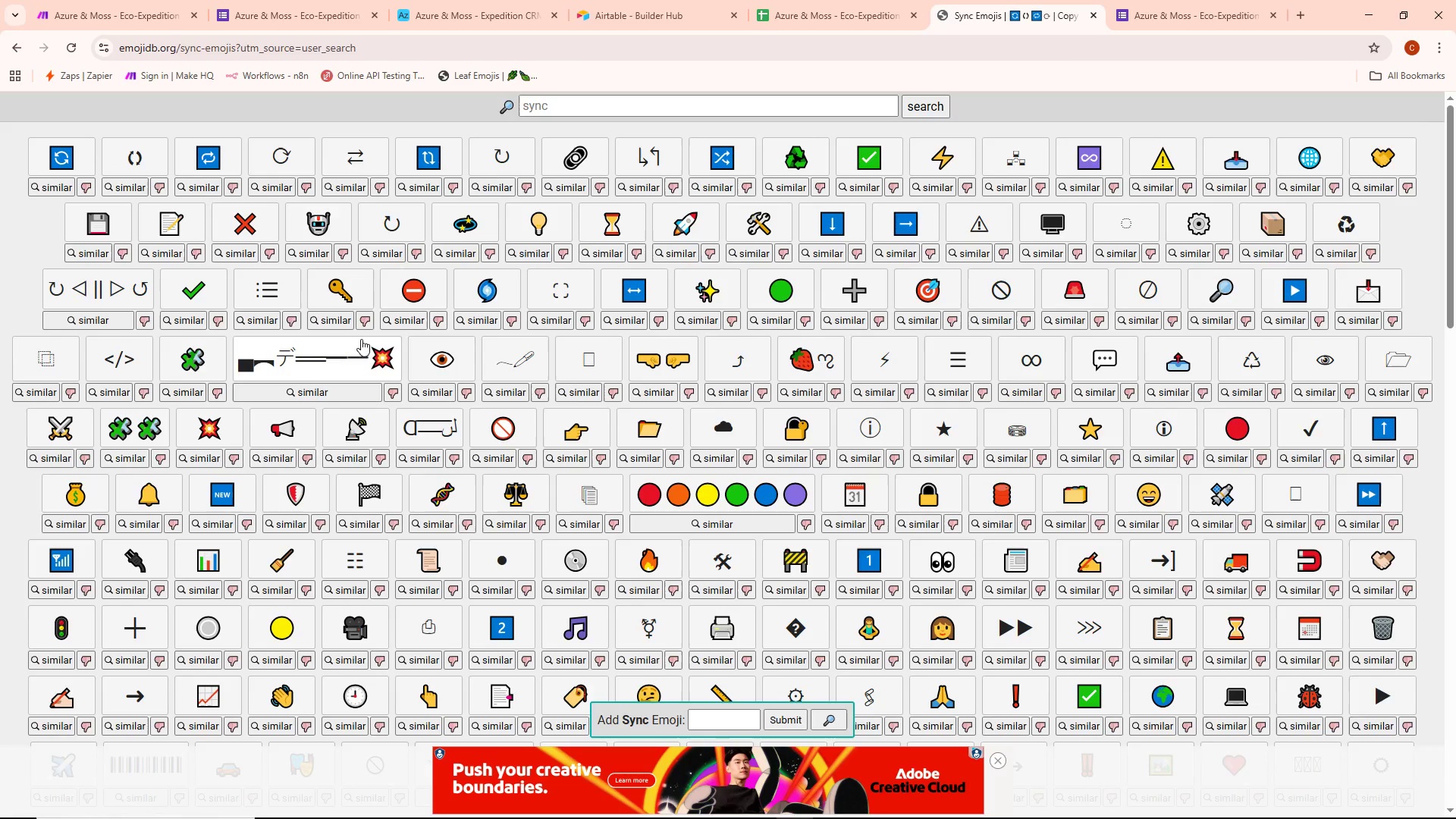 
left_click([101, 227])
 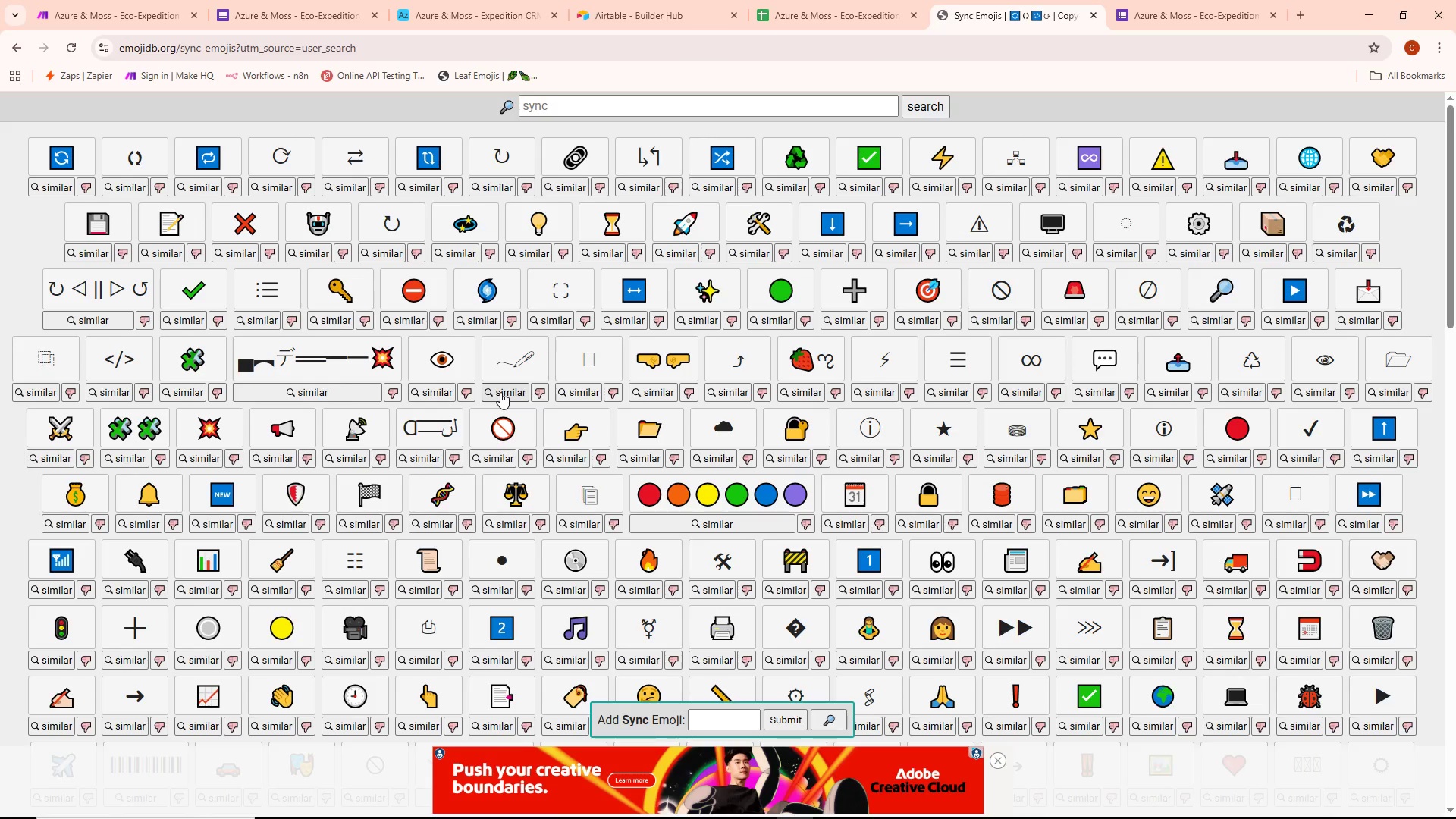 
left_click([113, 5])
 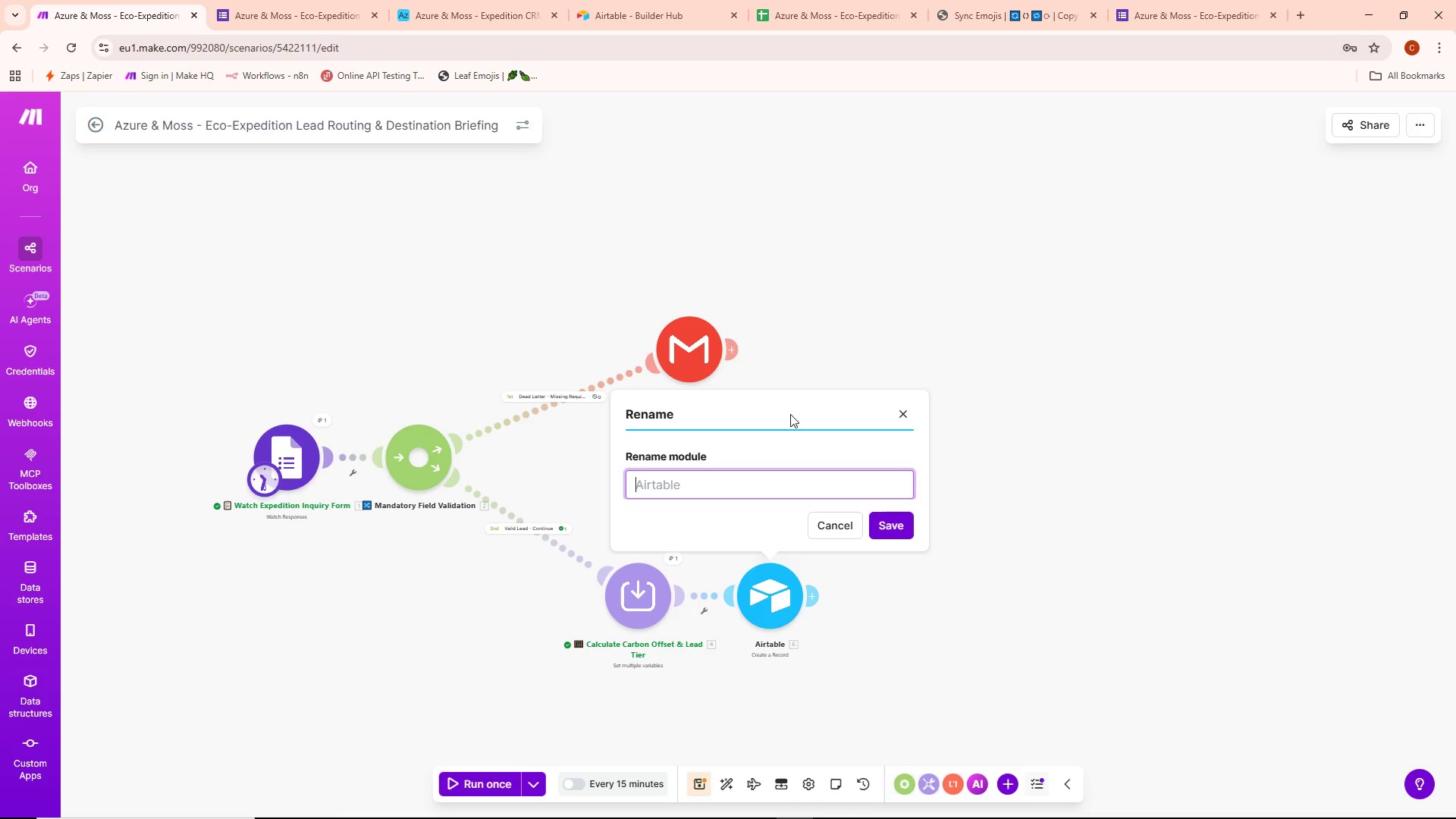 
key(Control+ControlLeft)
 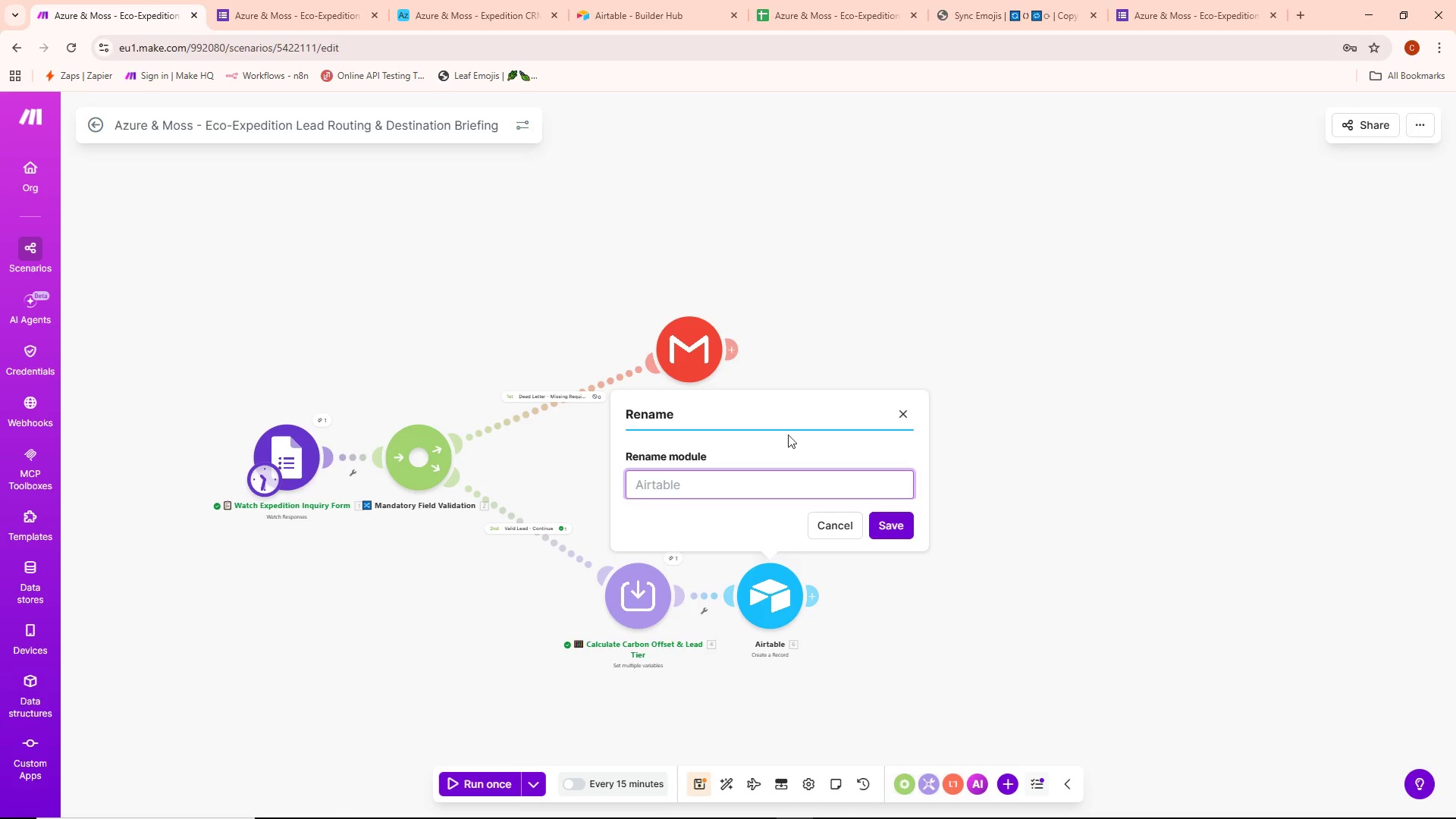 
key(Control+V)
 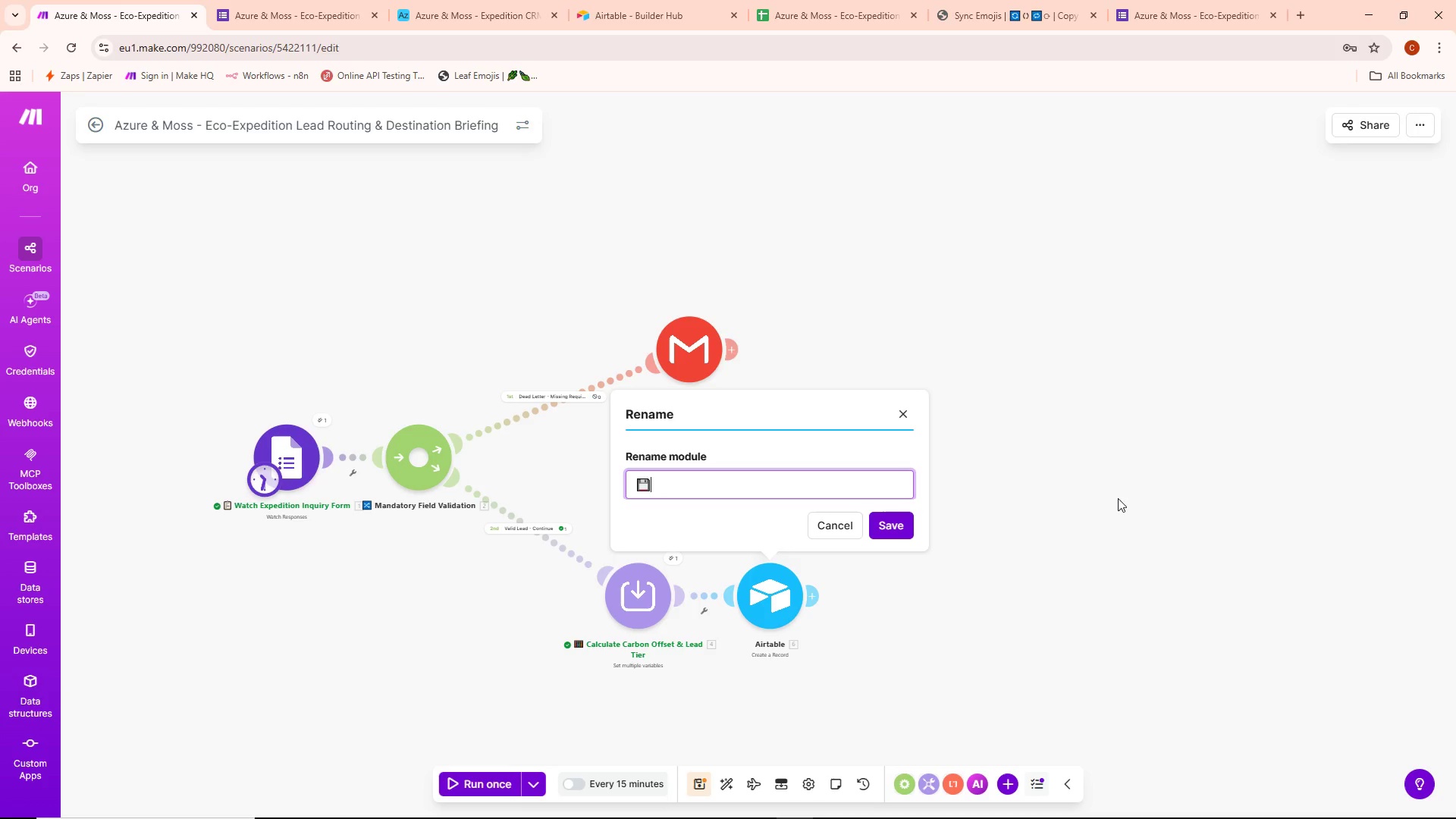 
type( Sync Lead to Airtable CRM)
 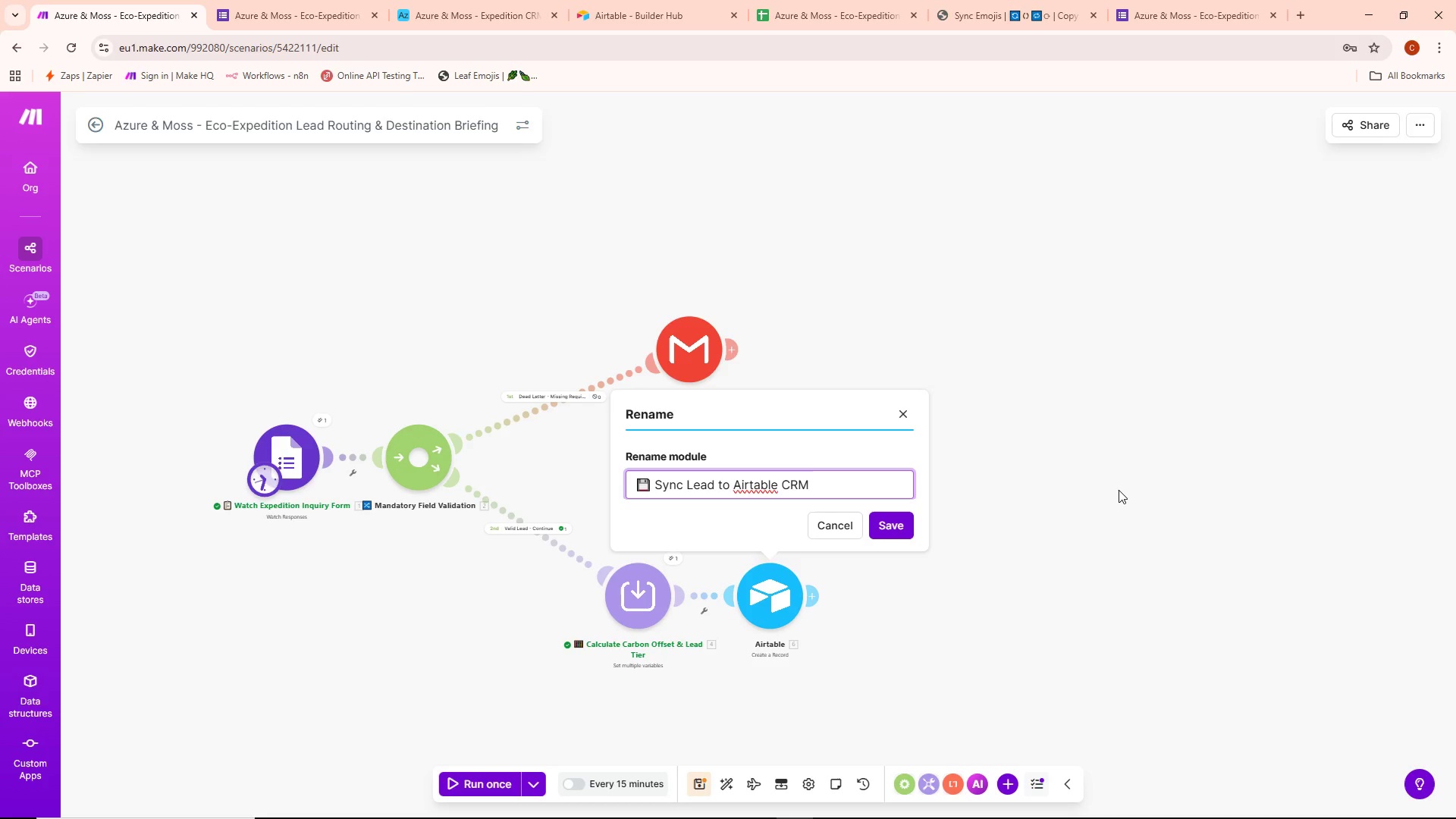 
wait(24.38)
 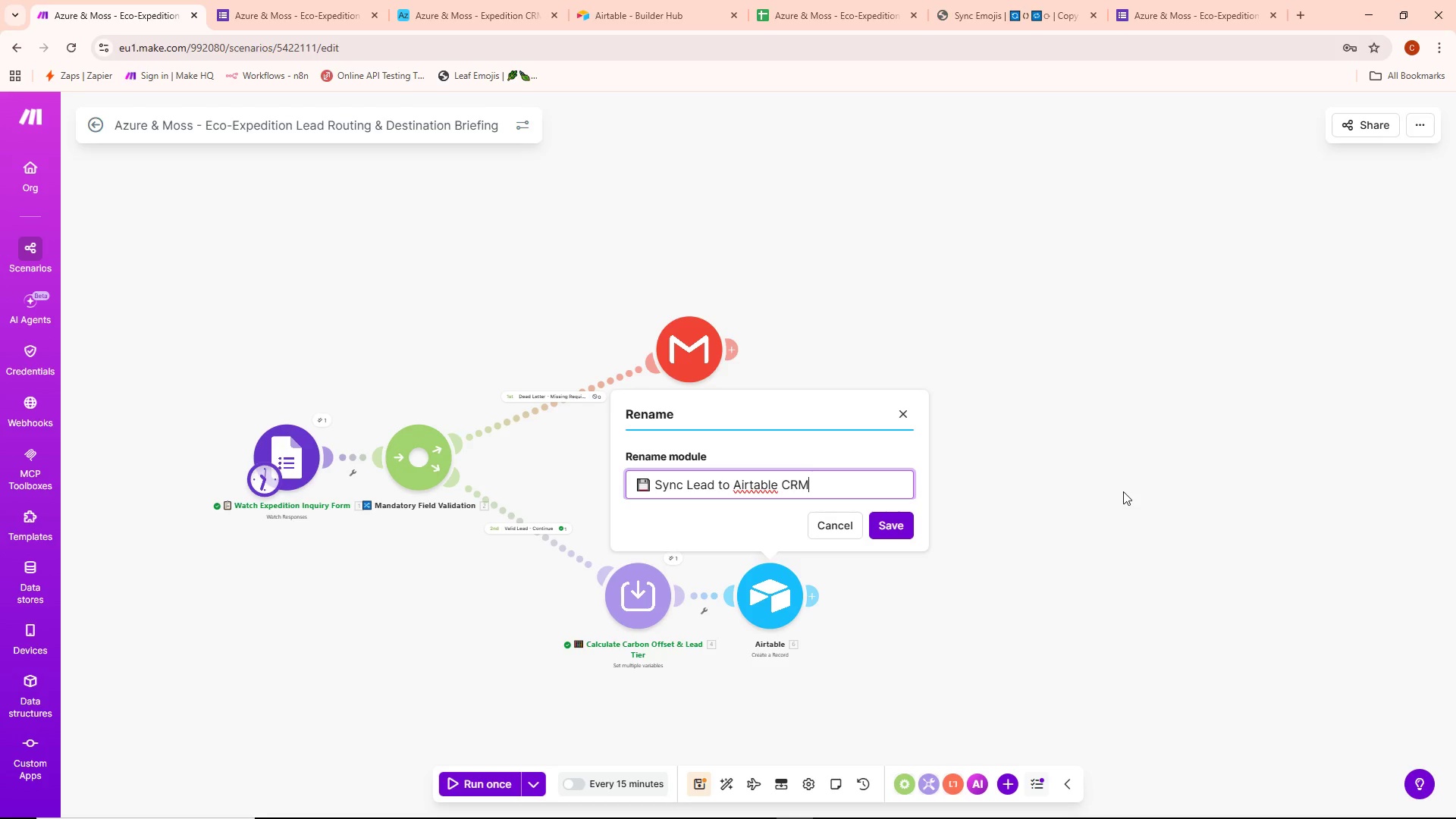 
left_click([904, 522])
 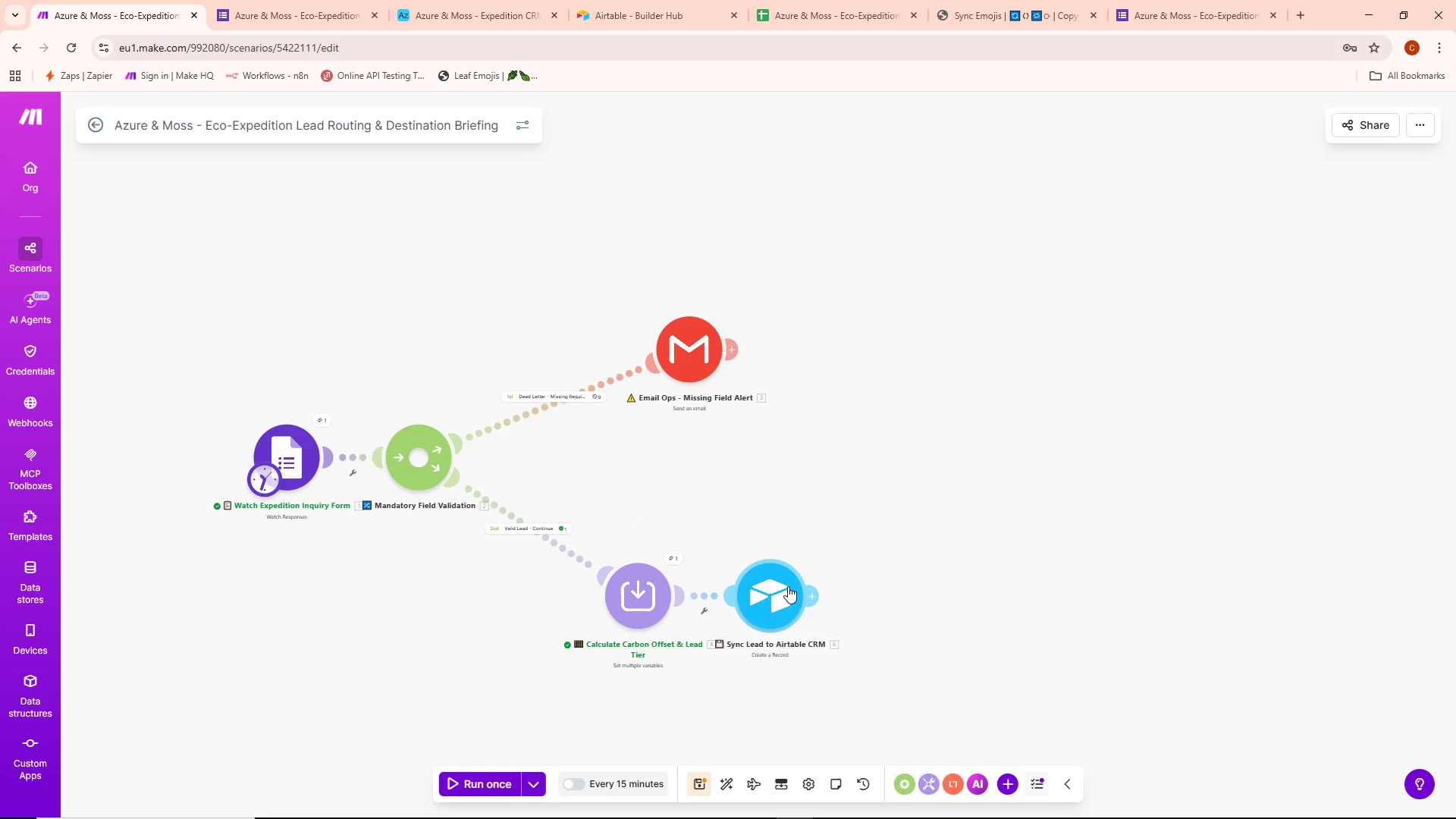 
left_click_drag(start_coordinate=[770, 592], to_coordinate=[811, 588])
 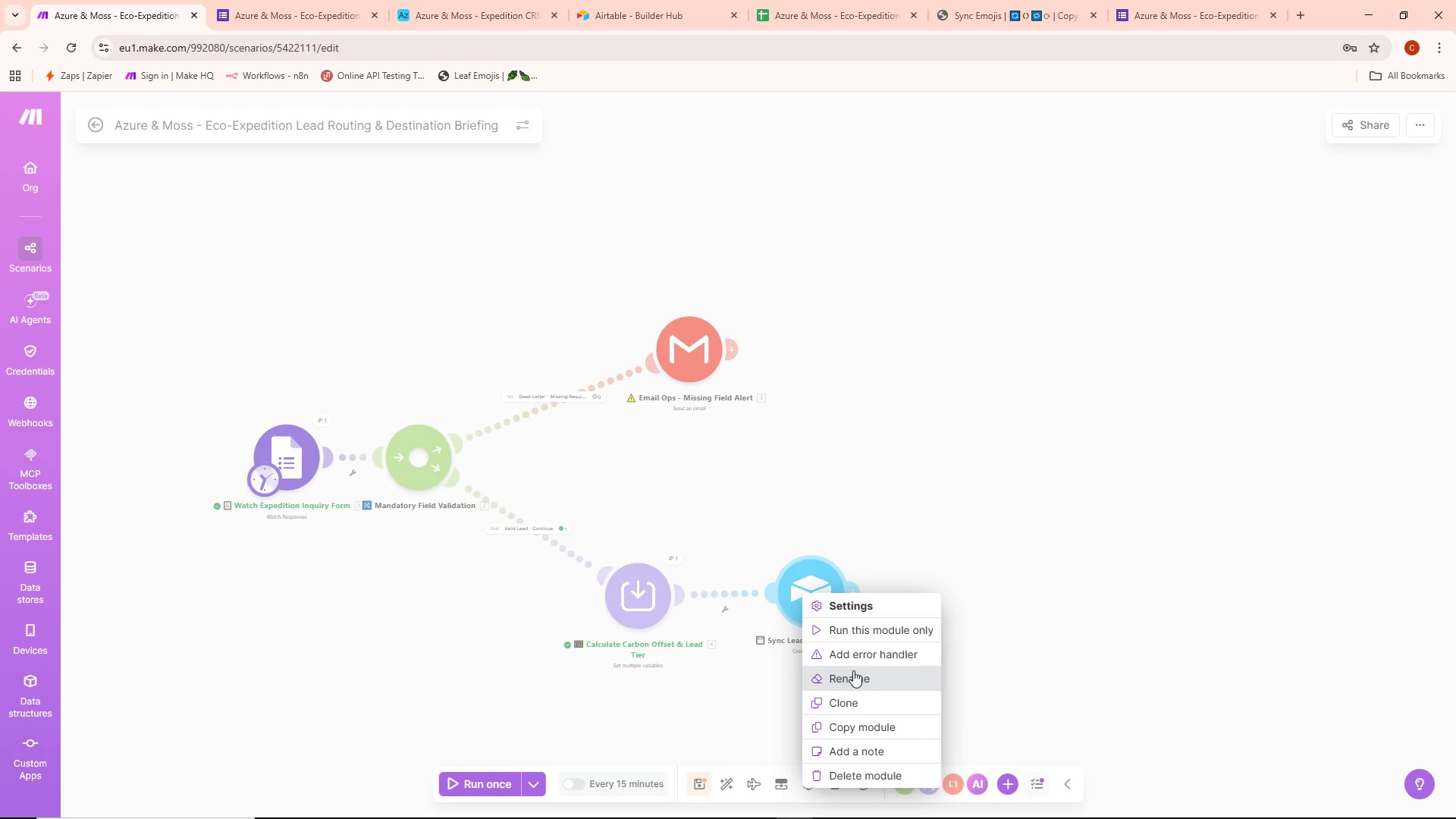 
left_click([861, 660])
 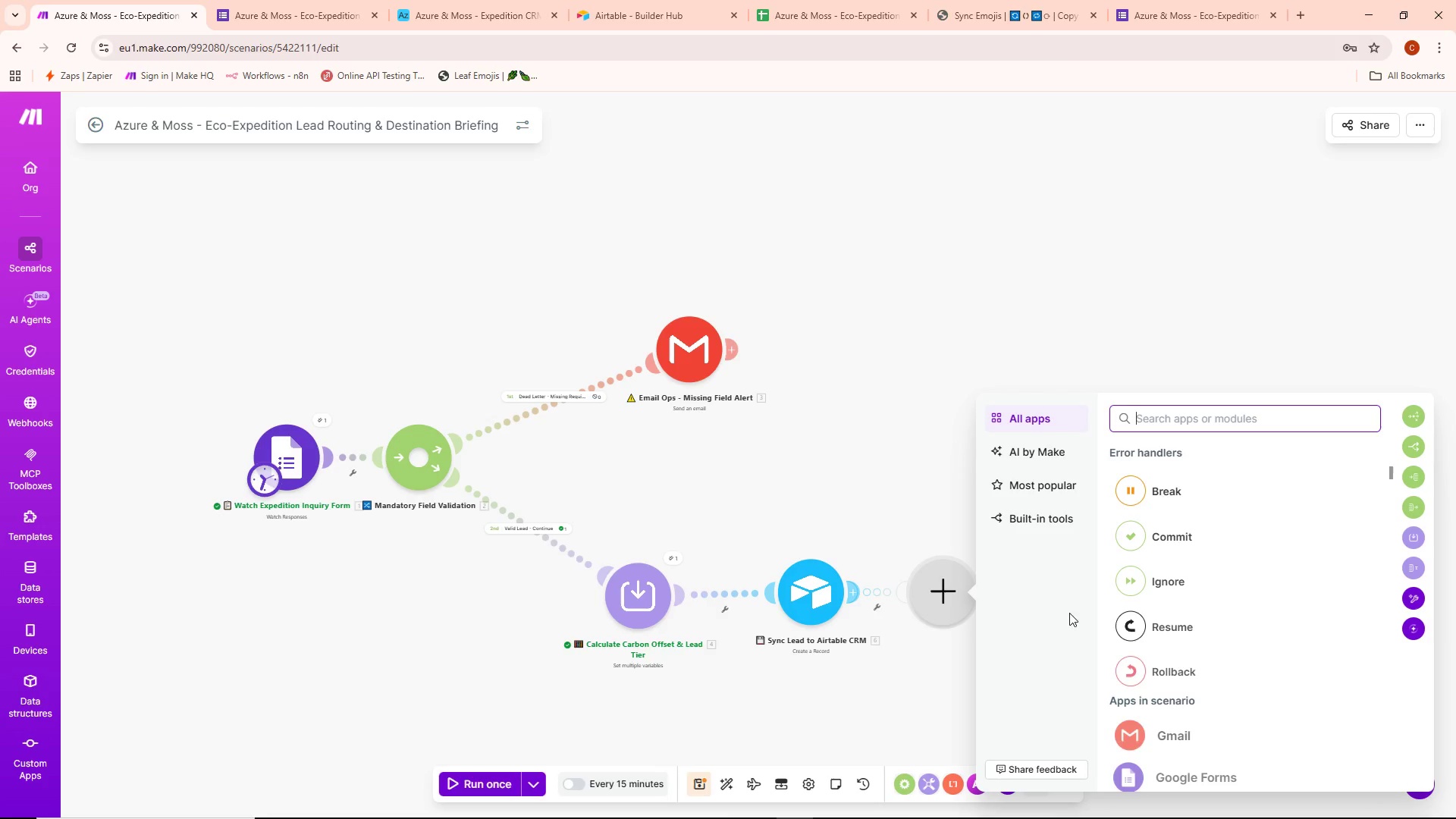 
scroll: coordinate [1210, 600], scroll_direction: down, amount: 14.0
 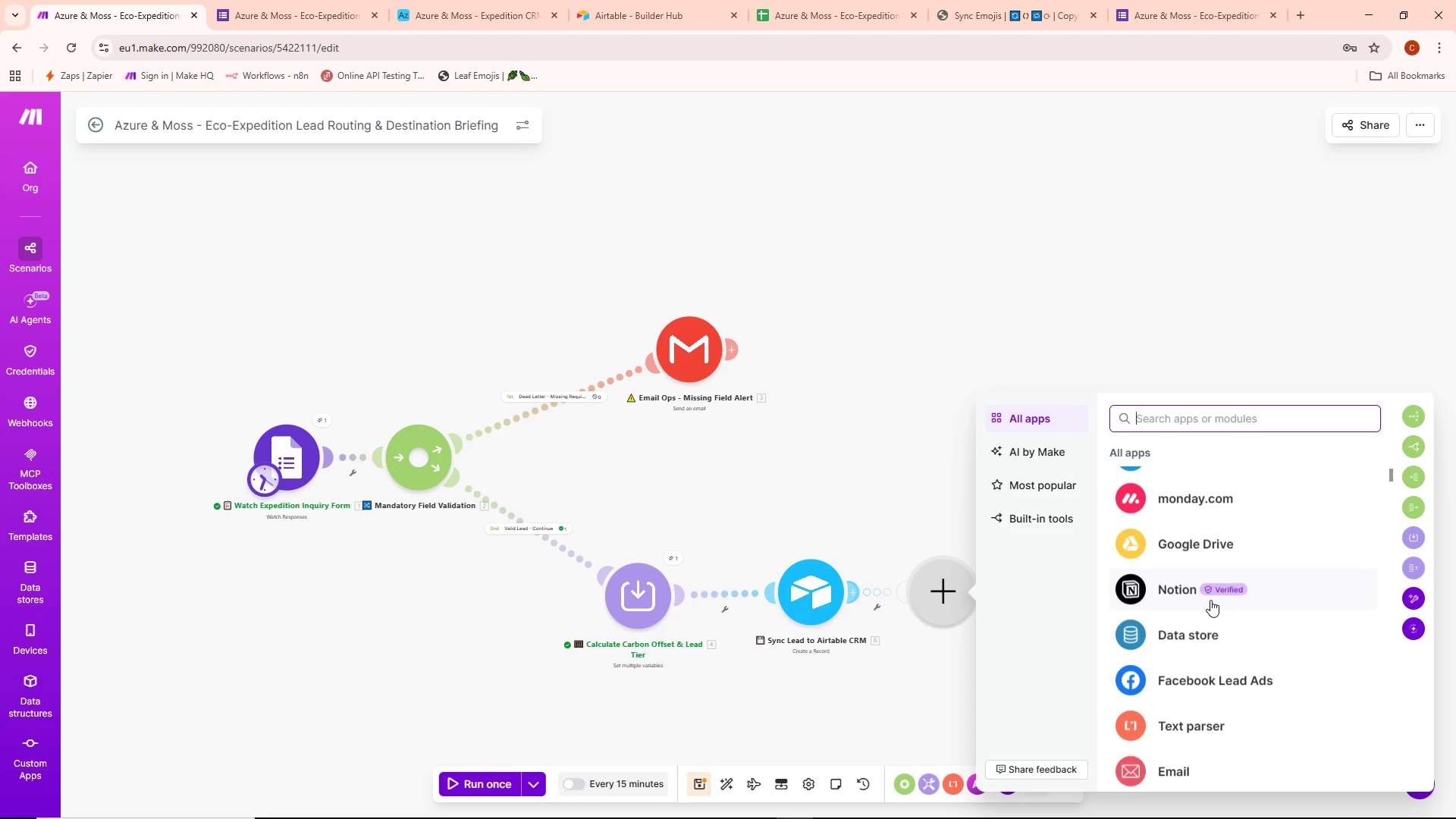 
scroll: coordinate [1206, 601], scroll_direction: up, amount: 10.0
 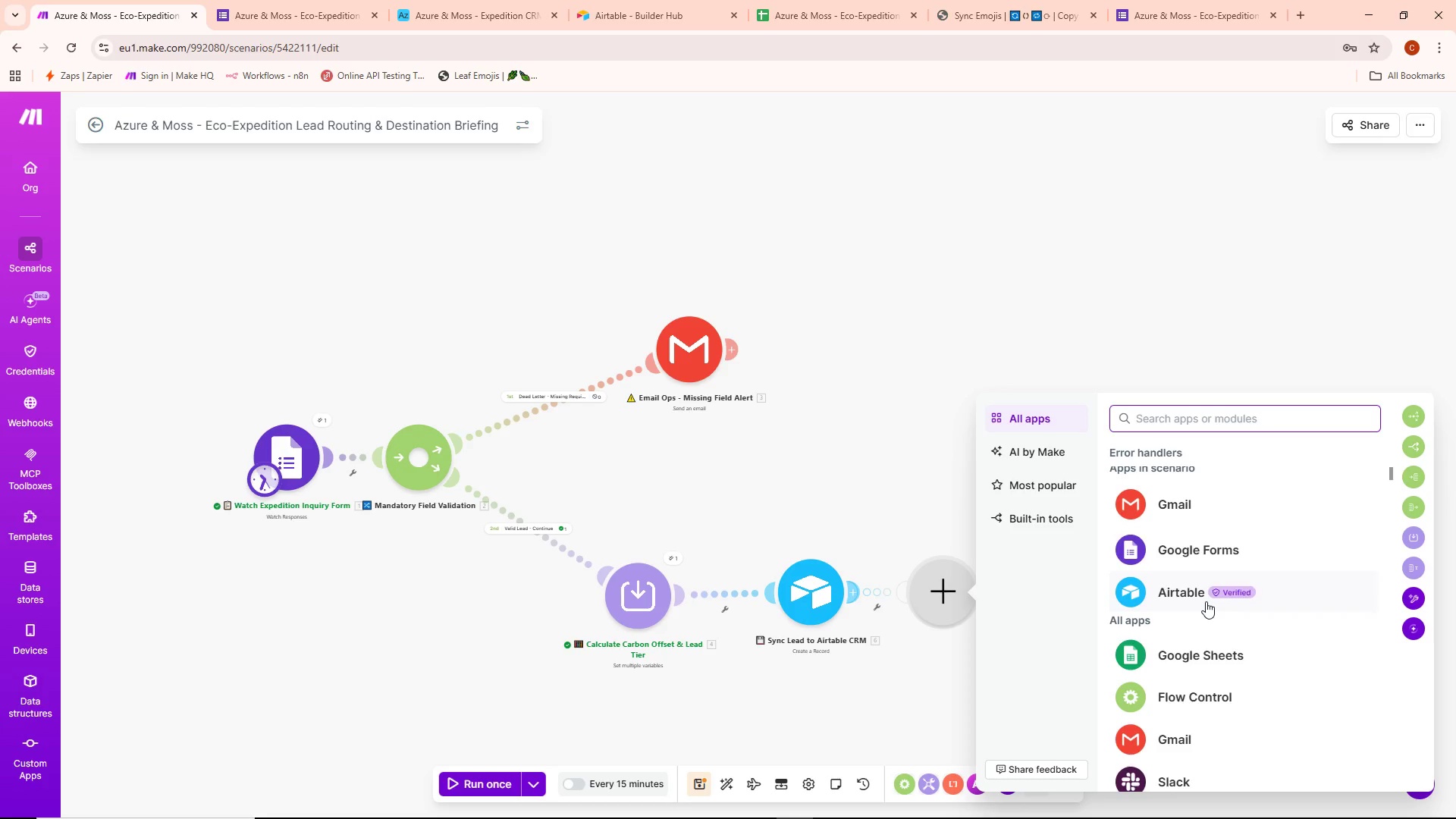 
scroll: coordinate [1206, 601], scroll_direction: down, amount: 3.0
 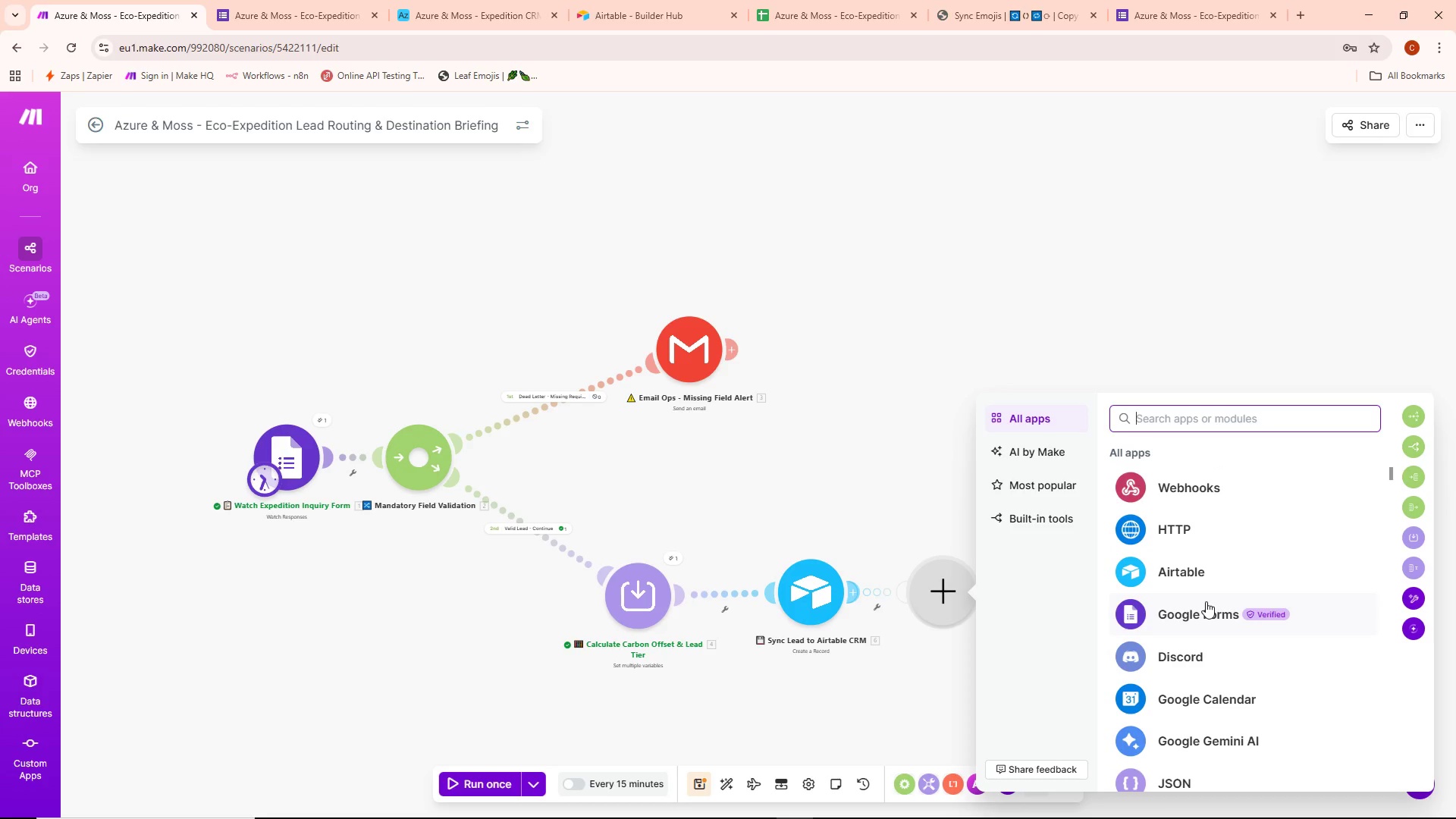 
scroll: coordinate [1206, 601], scroll_direction: up, amount: 11.0
 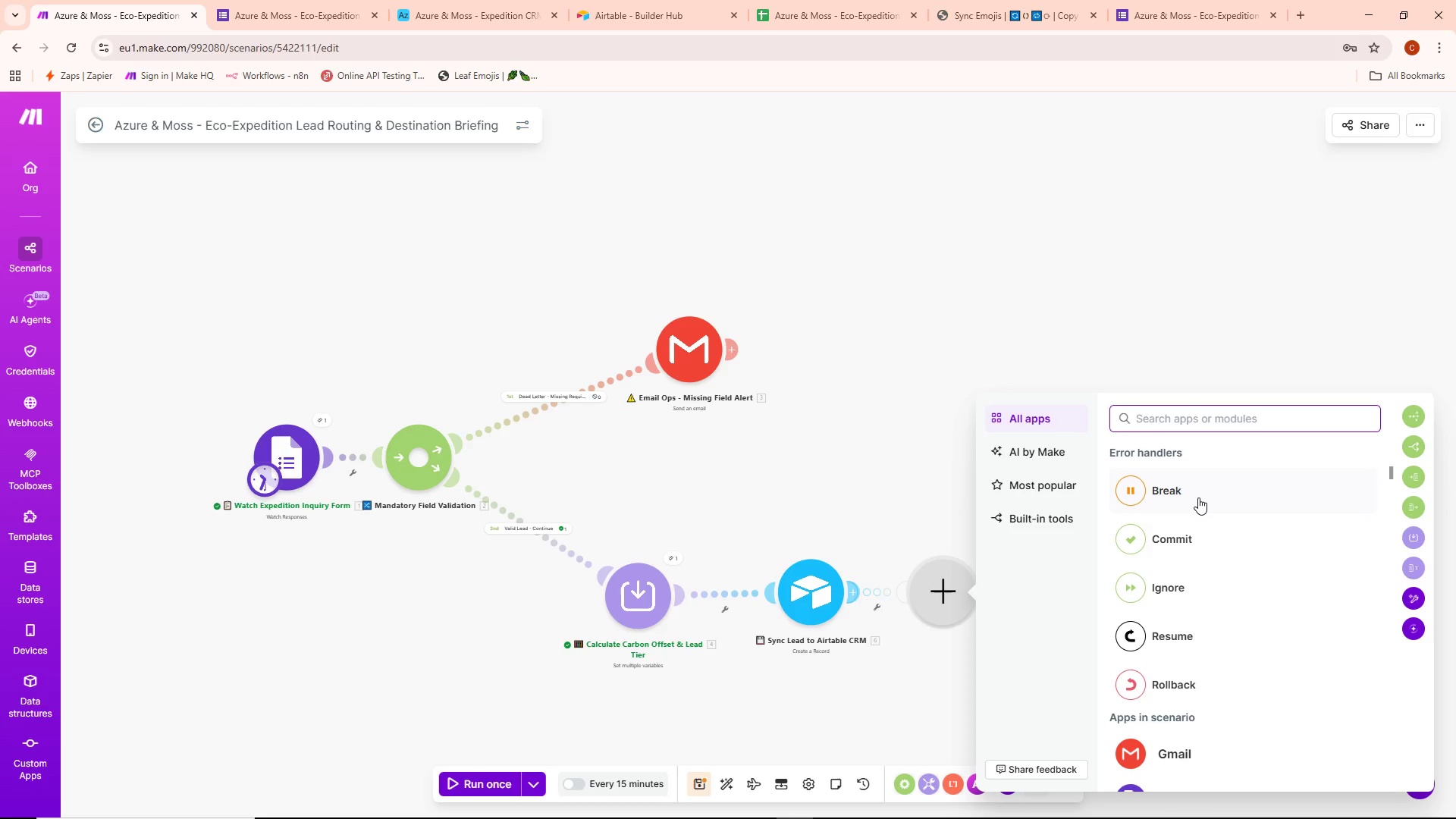 
left_click([1180, 632])
 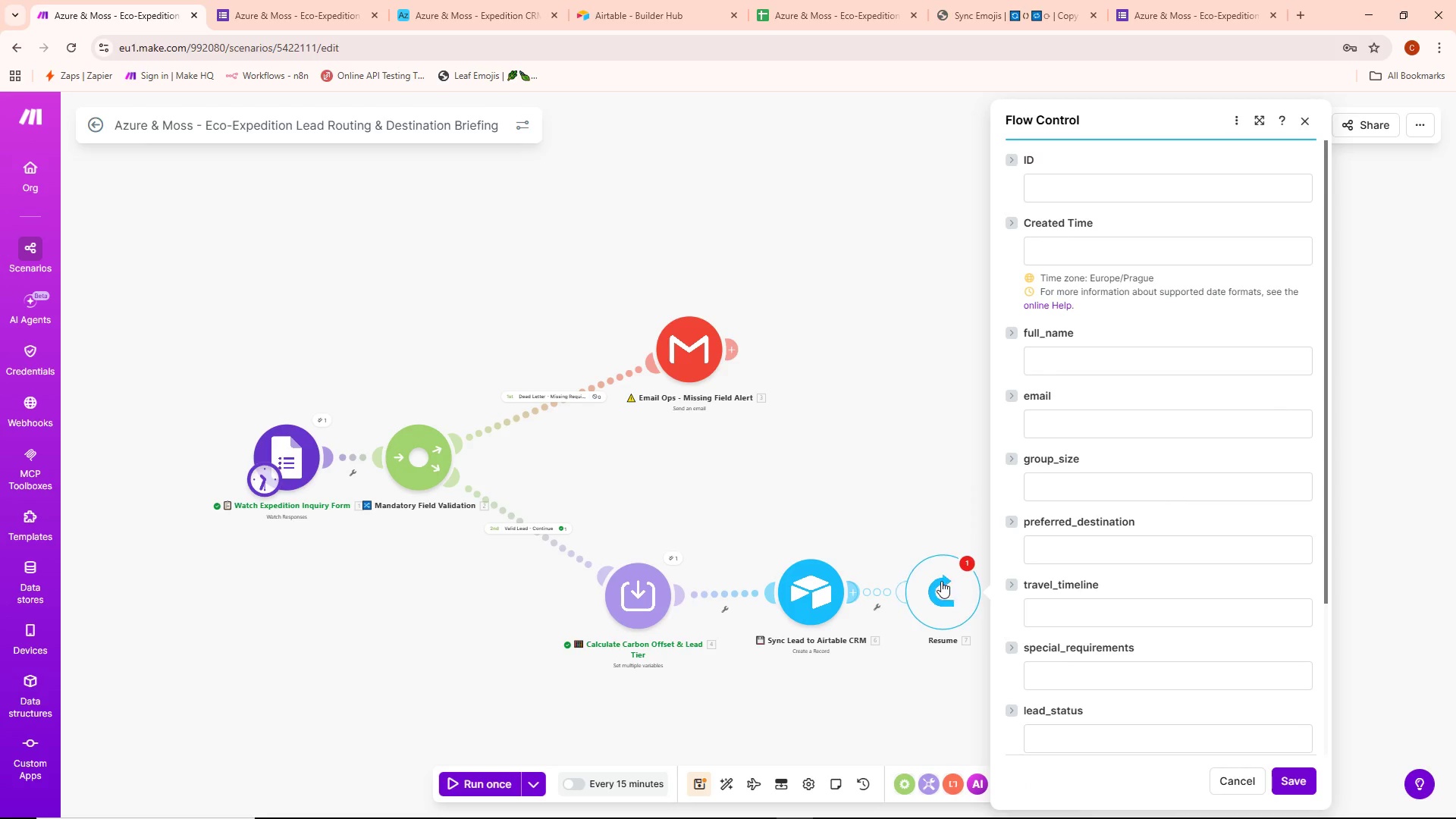 
left_click_drag(start_coordinate=[934, 586], to_coordinate=[868, 473])
 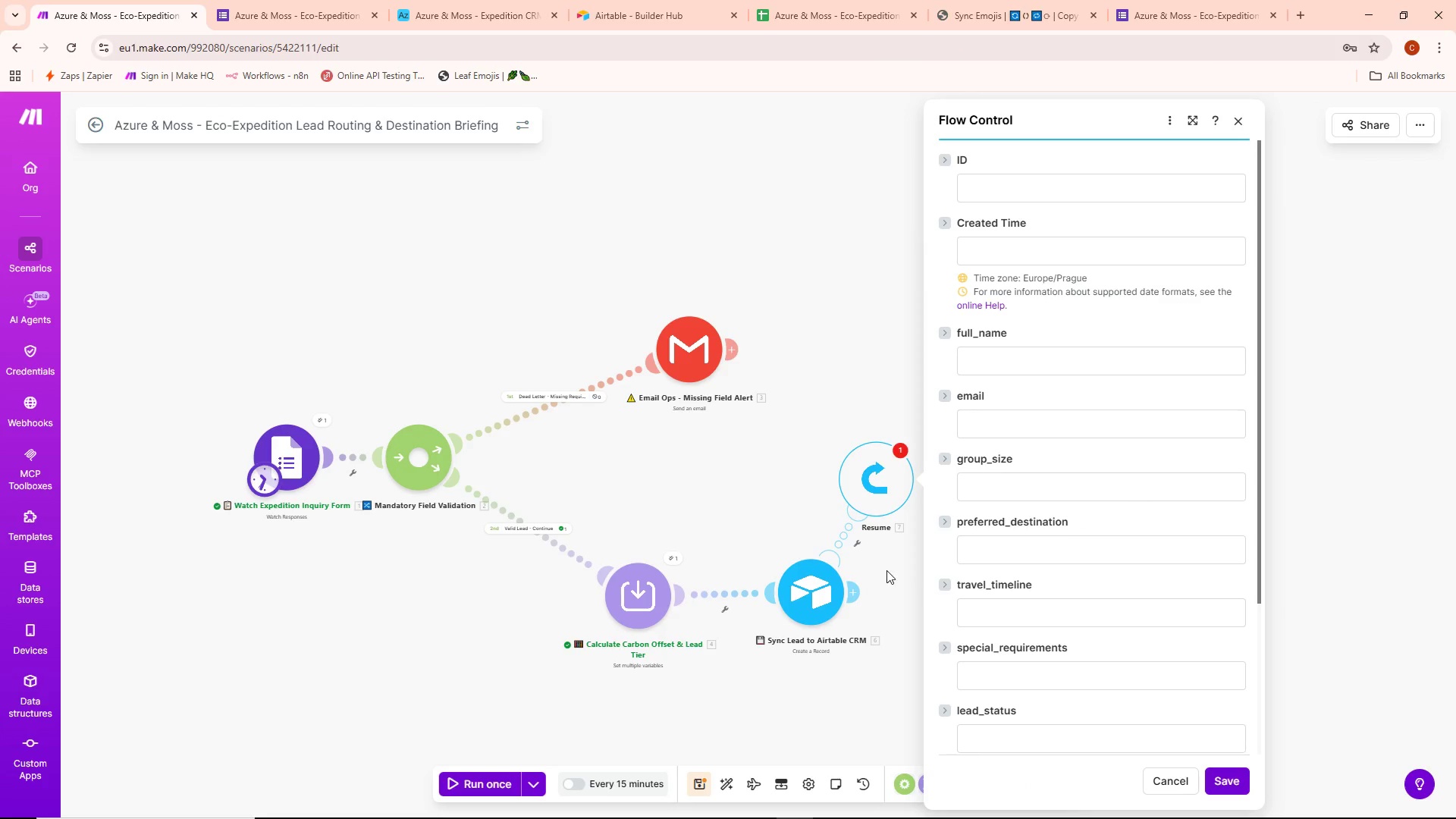 
wait(9.5)
 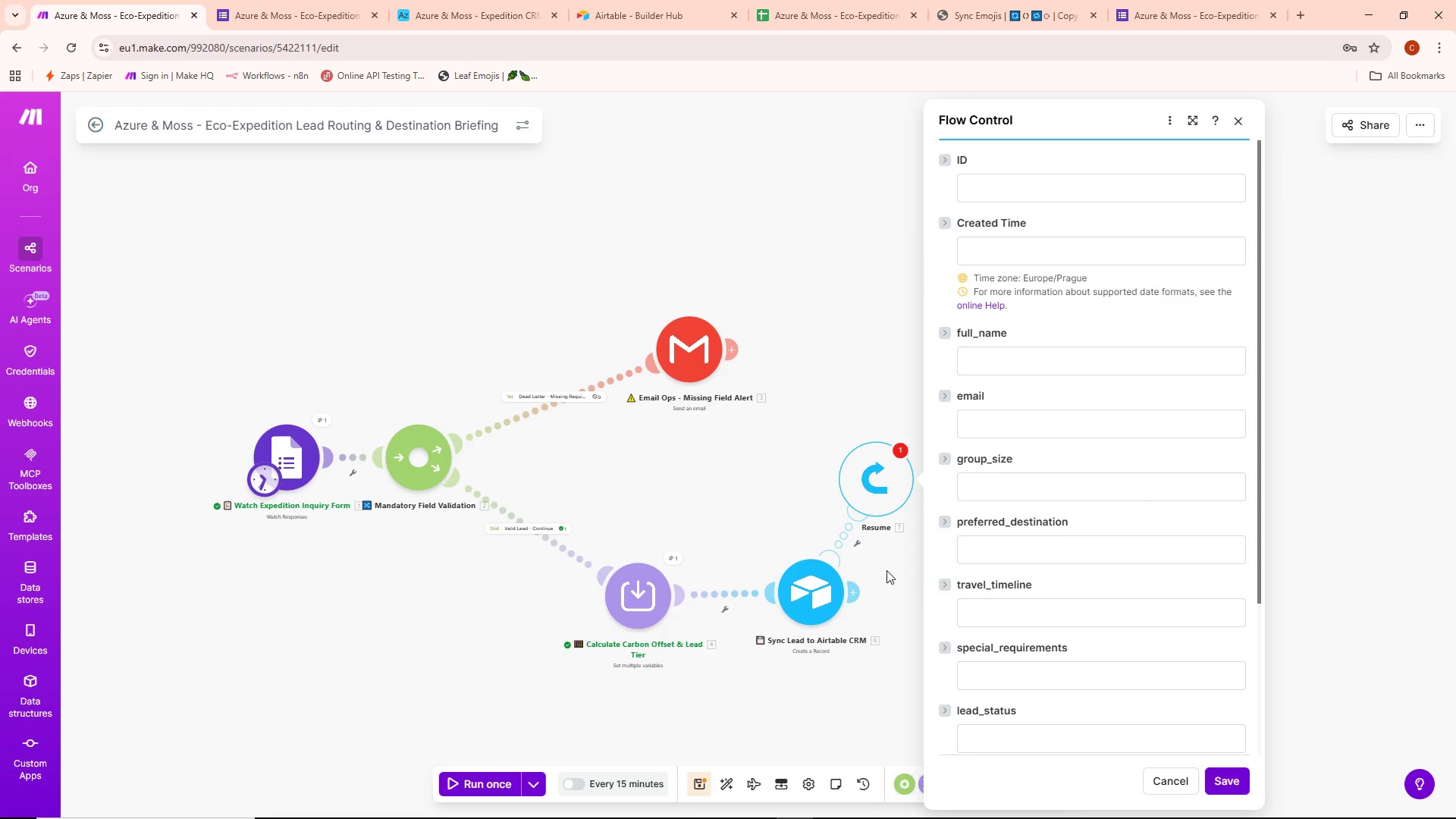 
scroll: coordinate [1090, 494], scroll_direction: none, amount: 0.0
 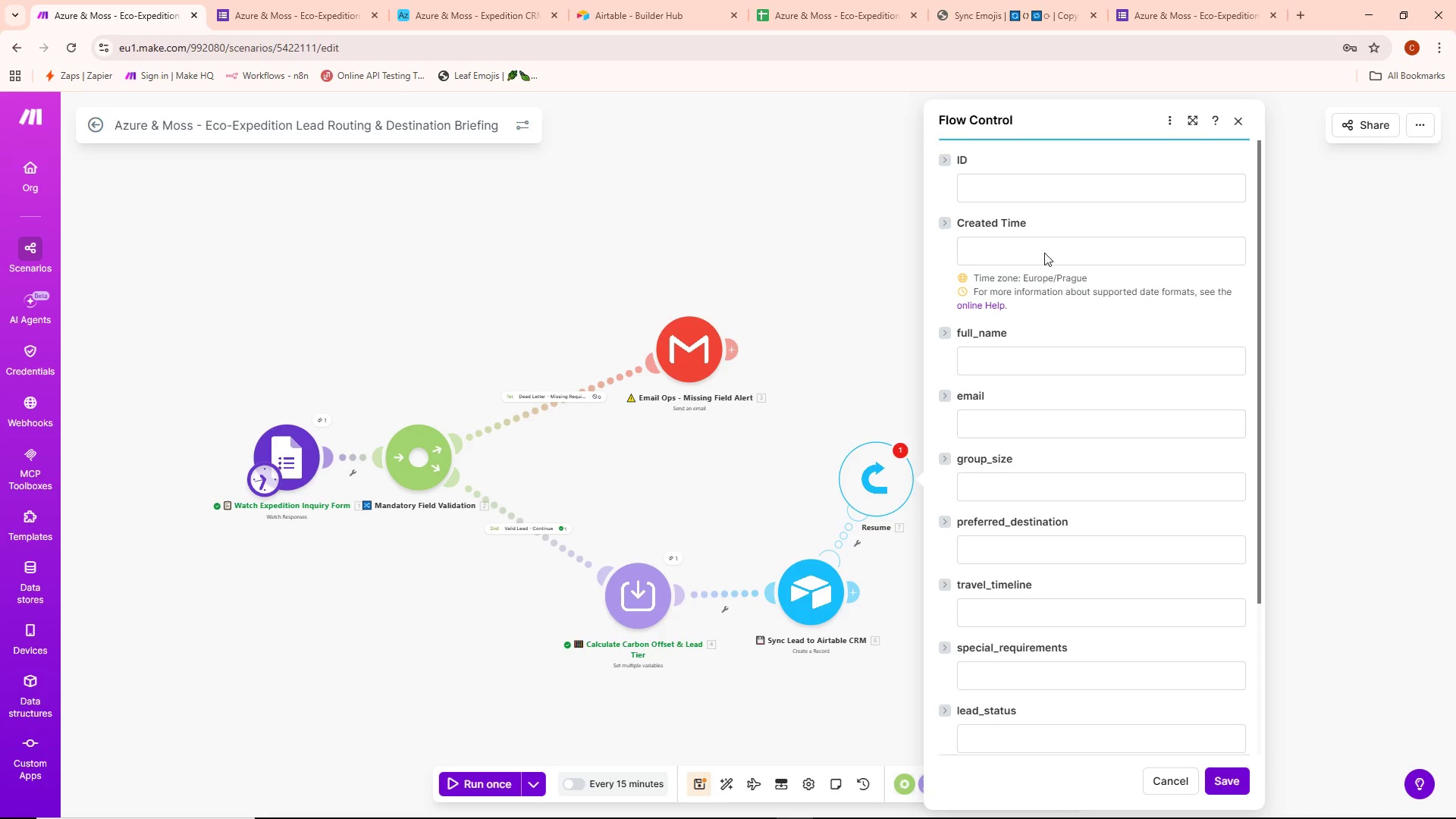 
left_click([1059, 209])
 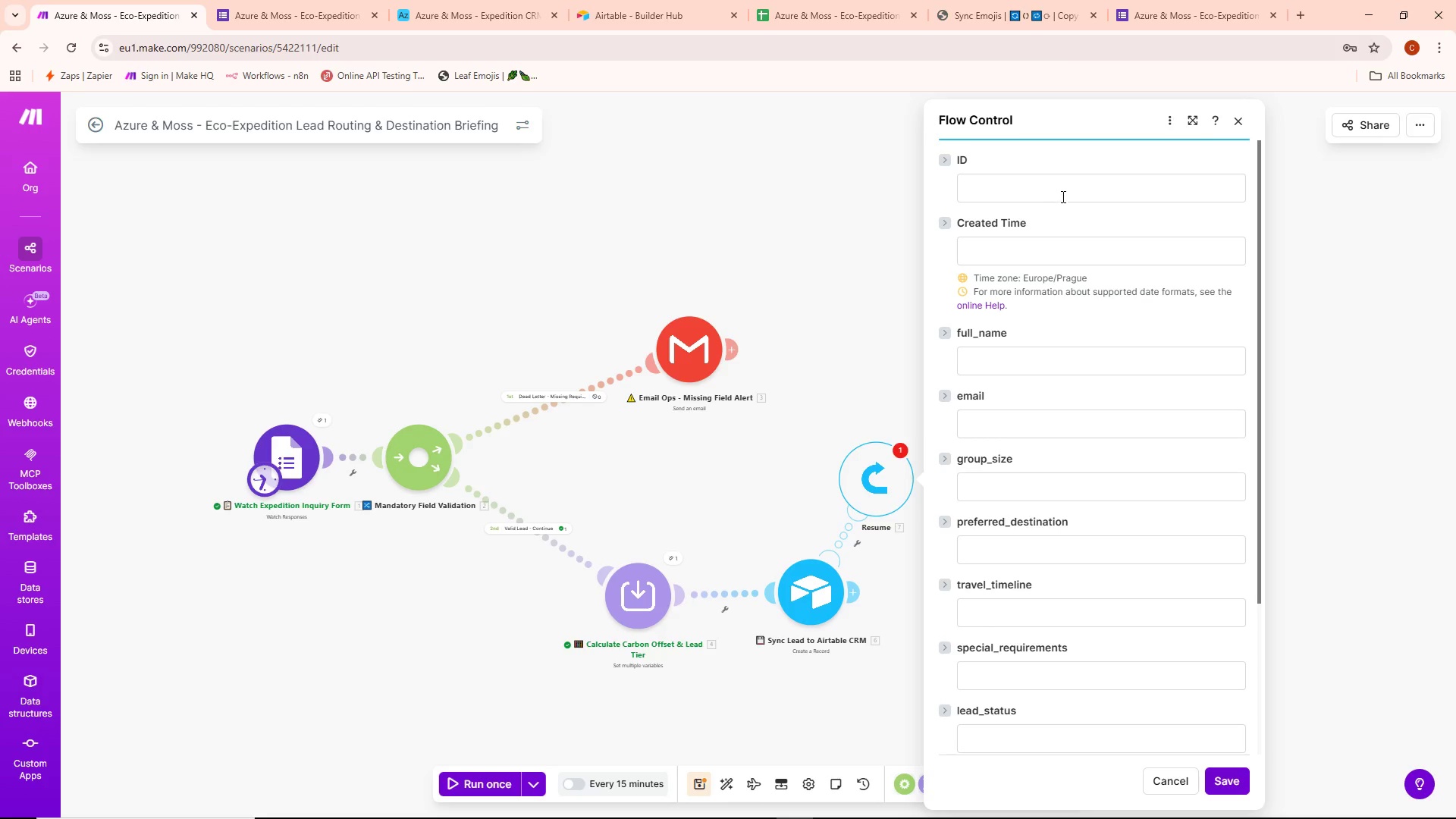 
left_click([1063, 193])
 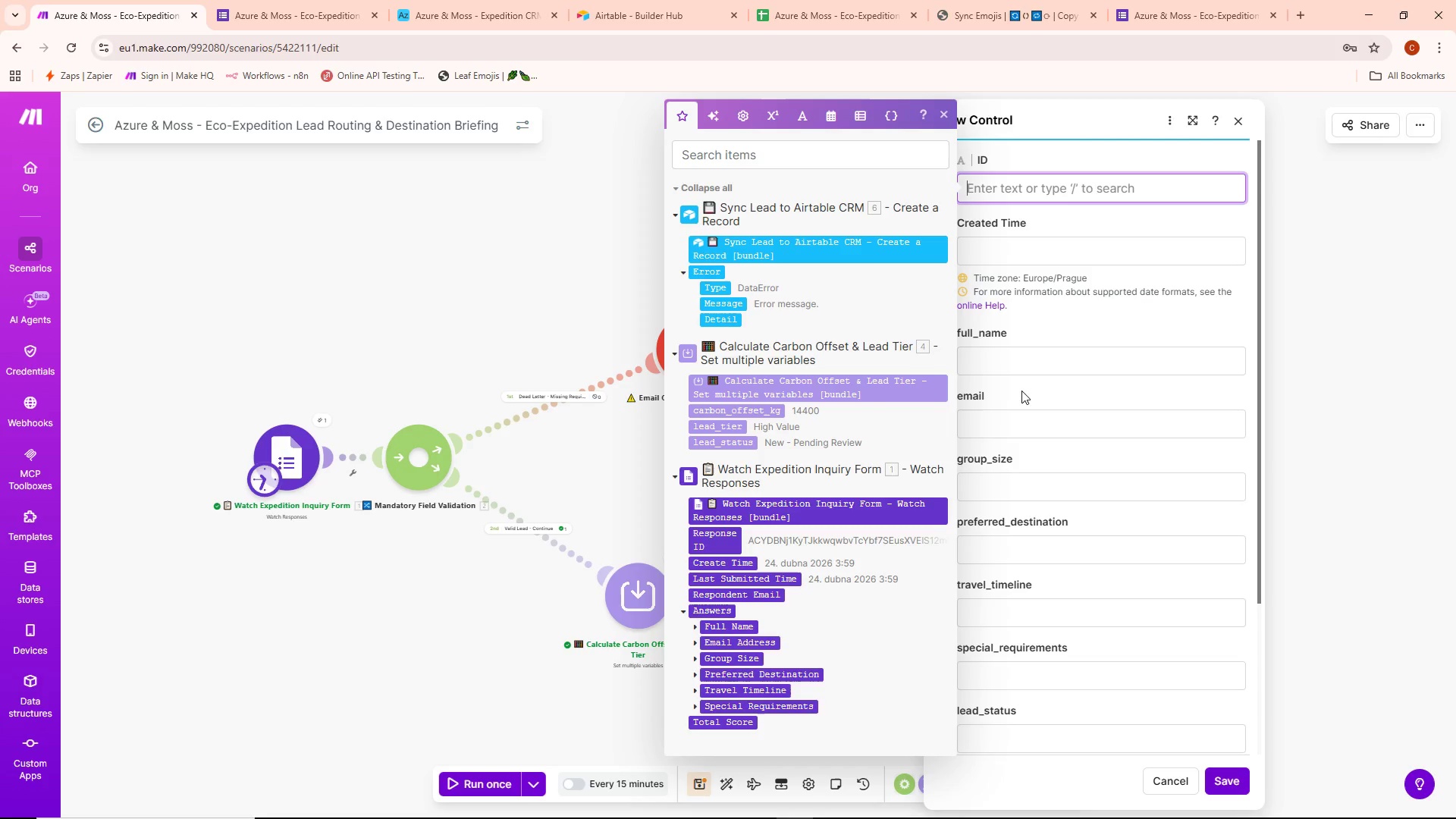 
left_click([1043, 392])
 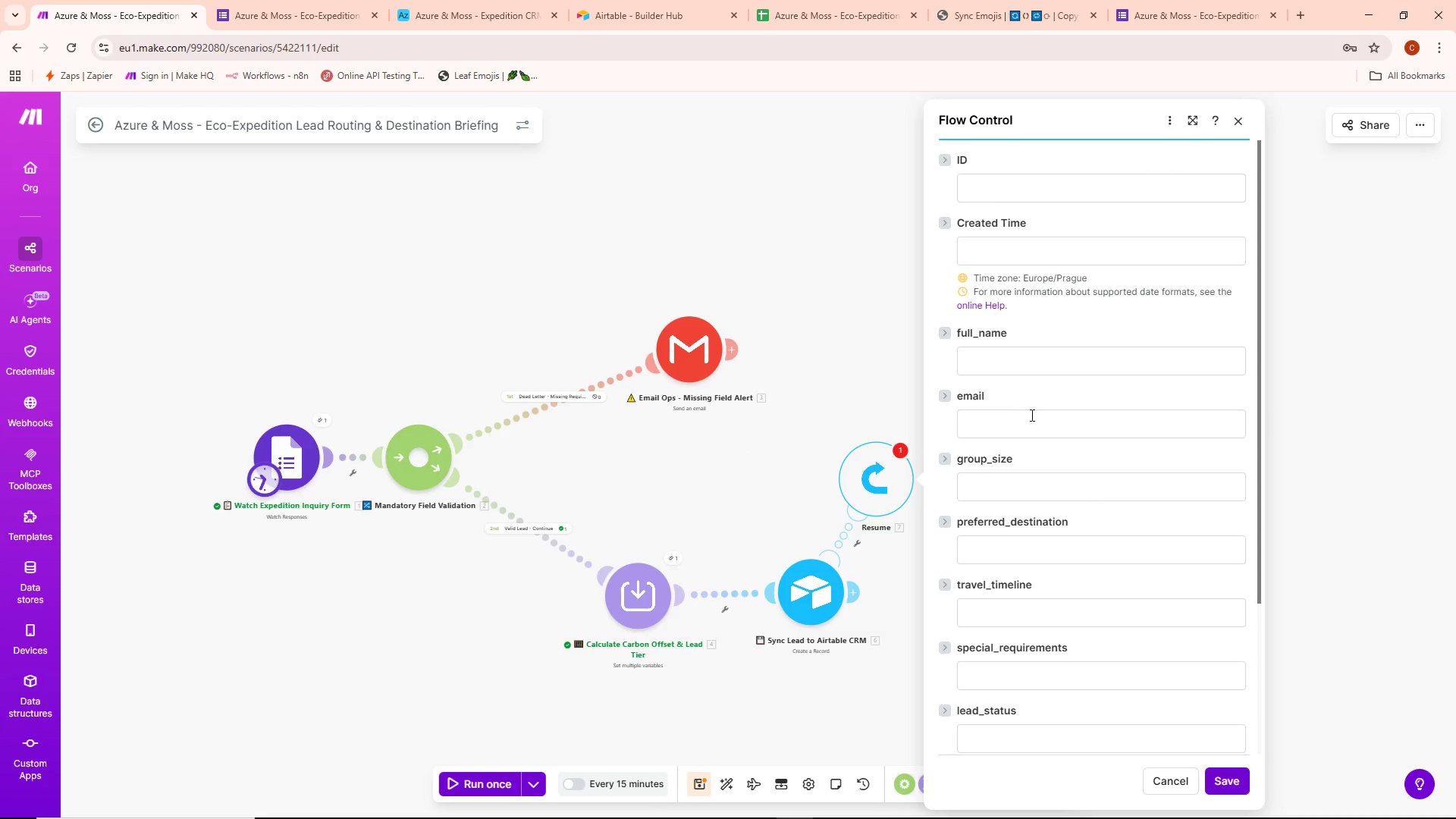 
left_click([1031, 415])
 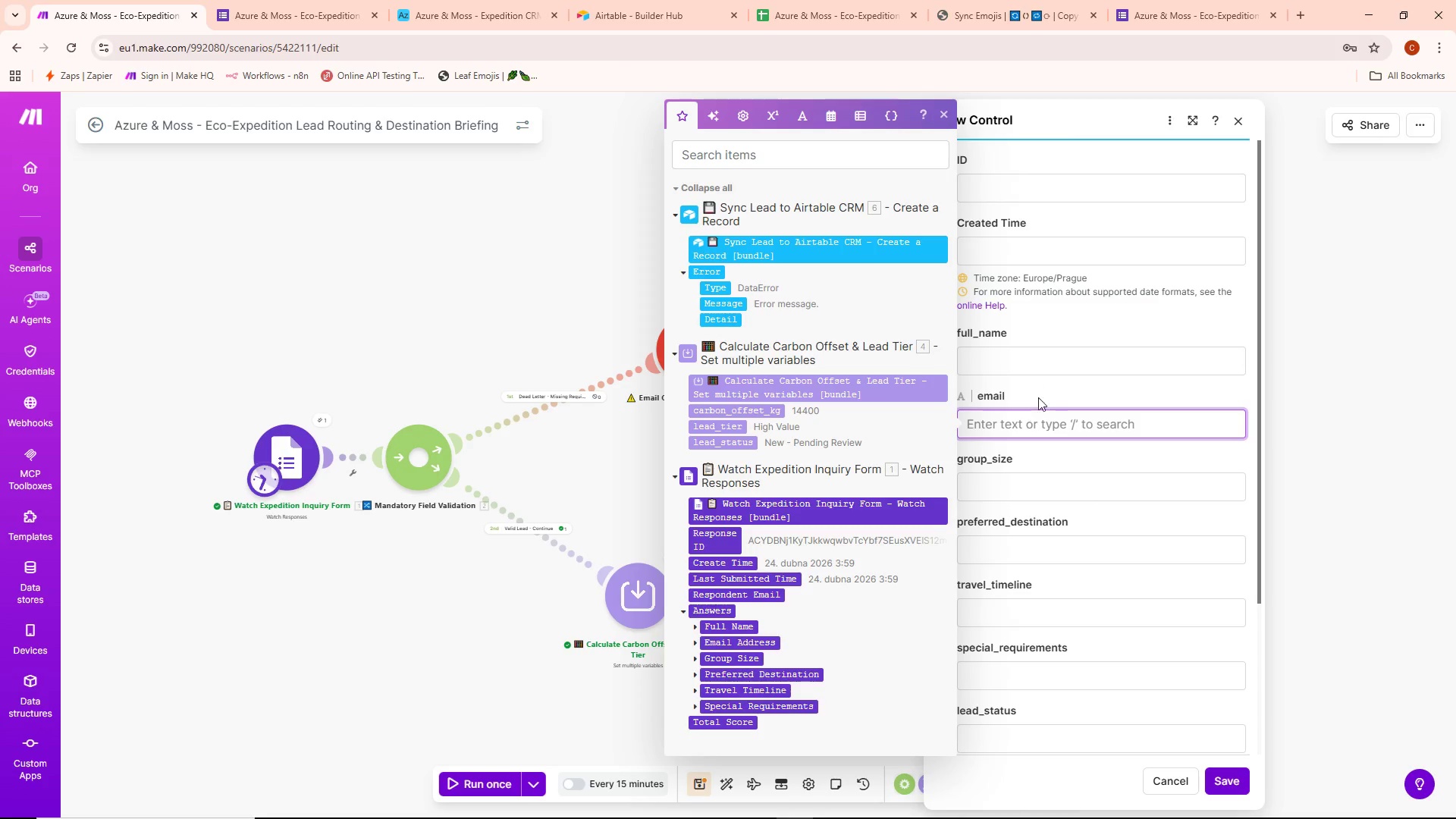 
left_click([1043, 390])
 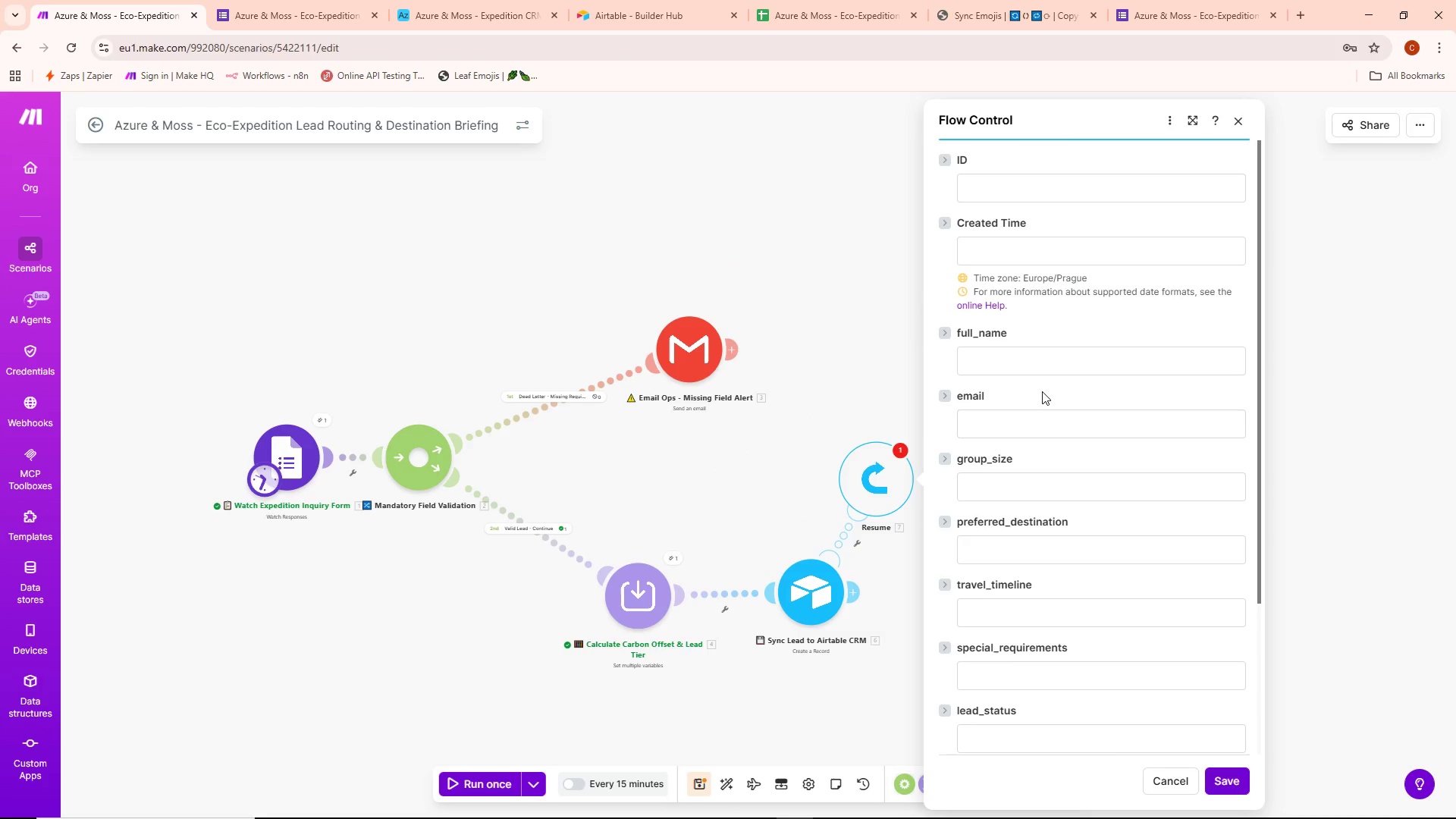 
scroll: coordinate [1042, 391], scroll_direction: down, amount: 1.0
 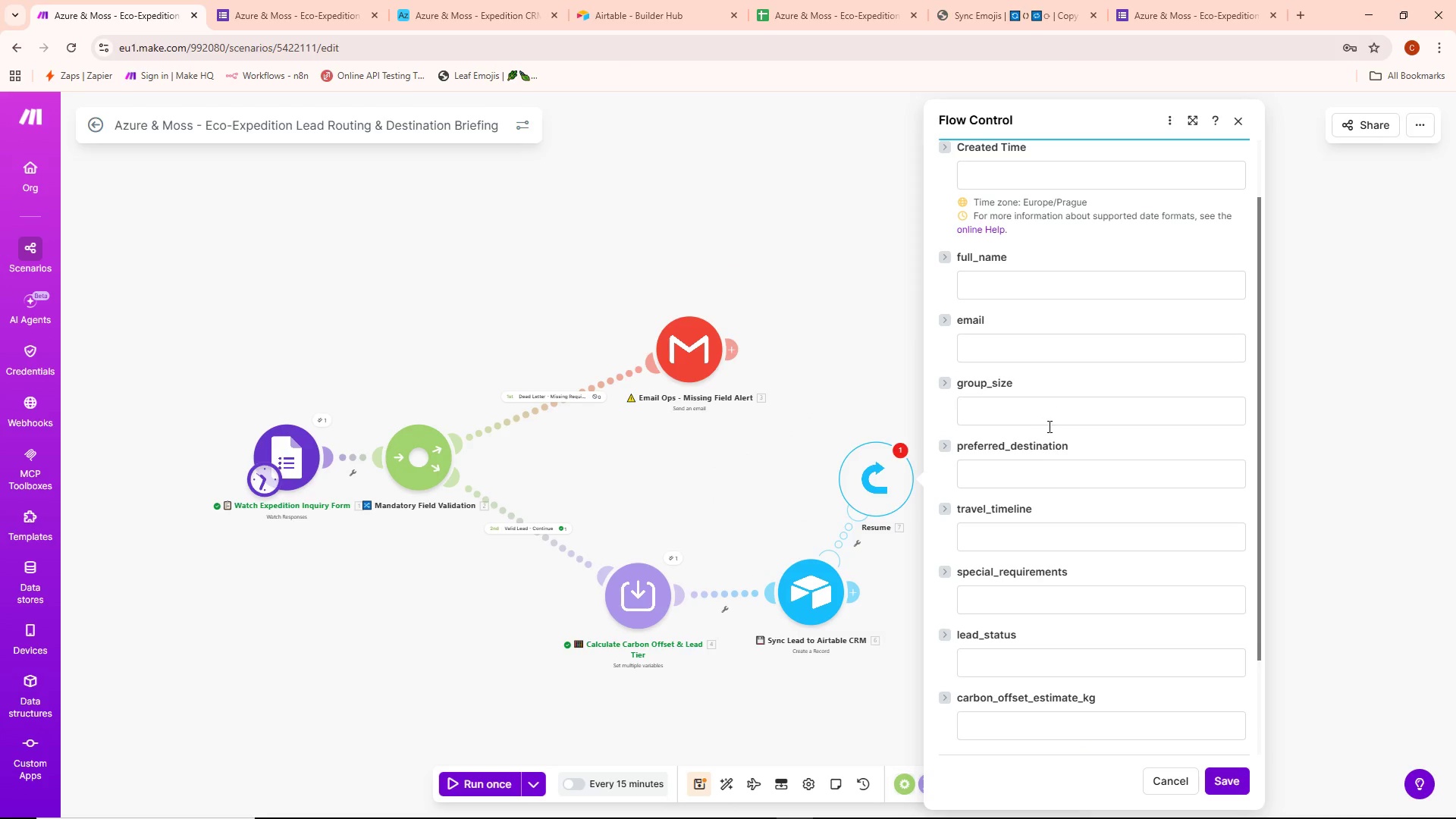 
scroll: coordinate [1060, 474], scroll_direction: up, amount: 3.0
 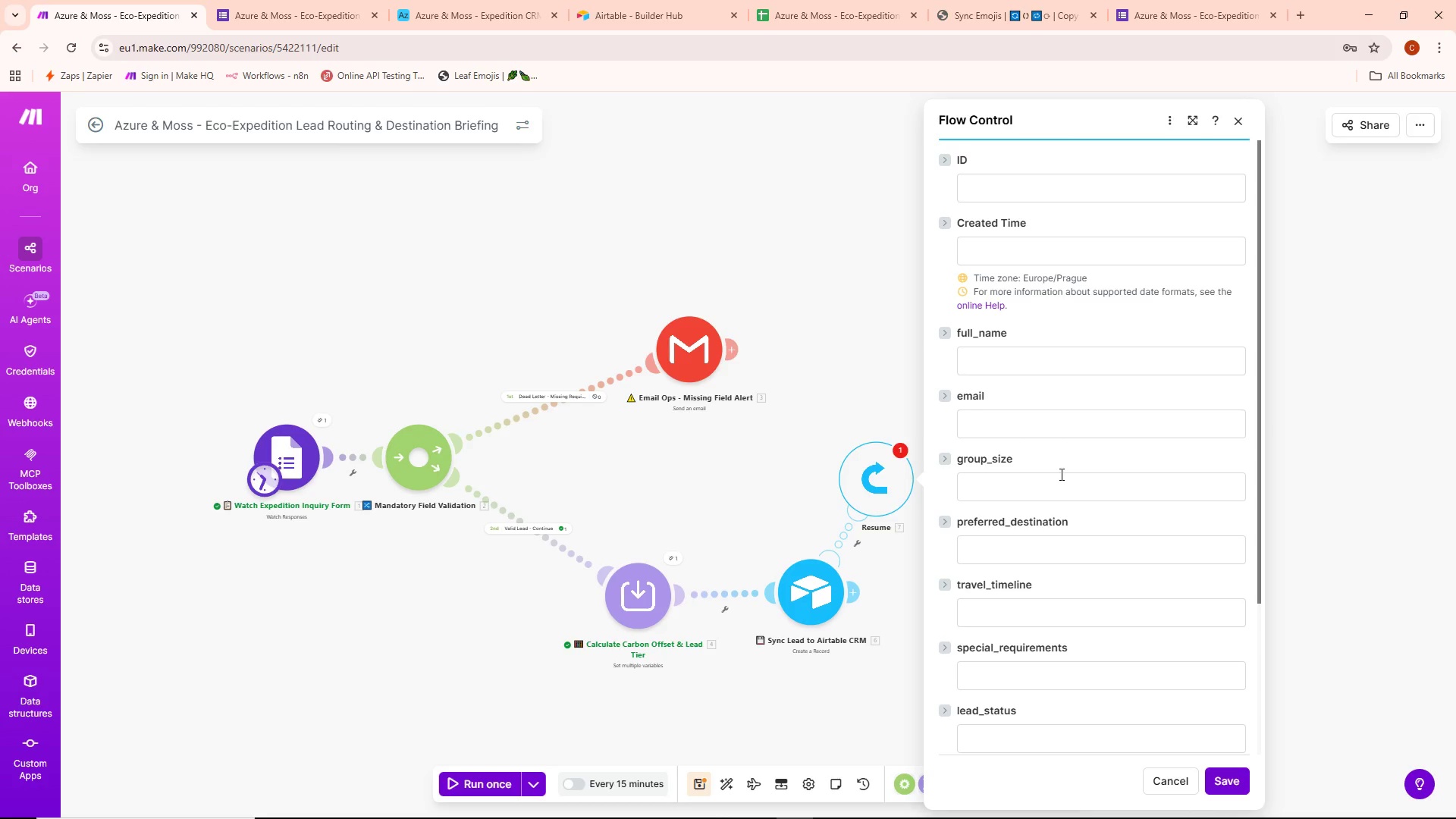 
scroll: coordinate [1060, 474], scroll_direction: none, amount: 0.0
 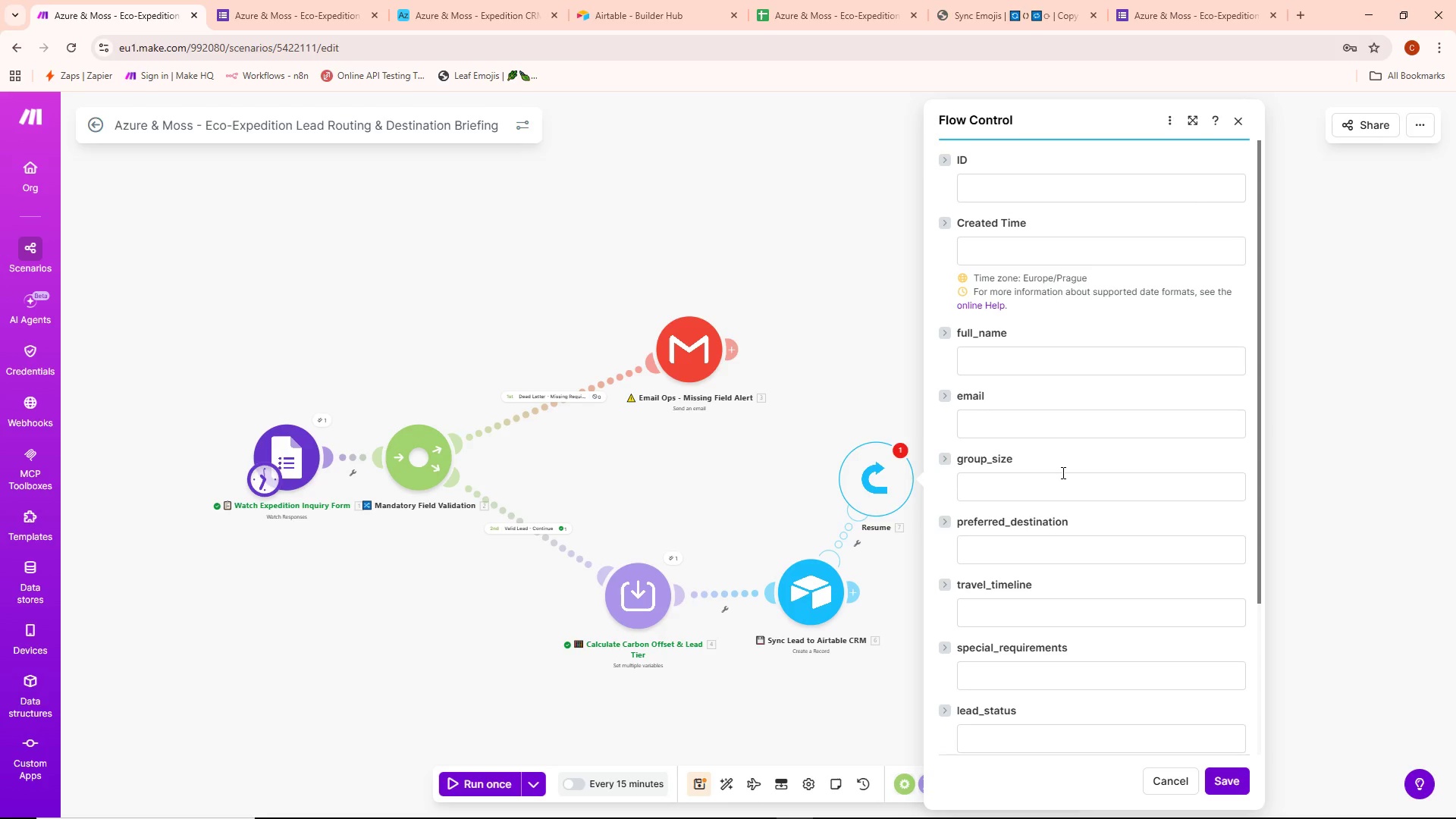 
wait(10.55)
 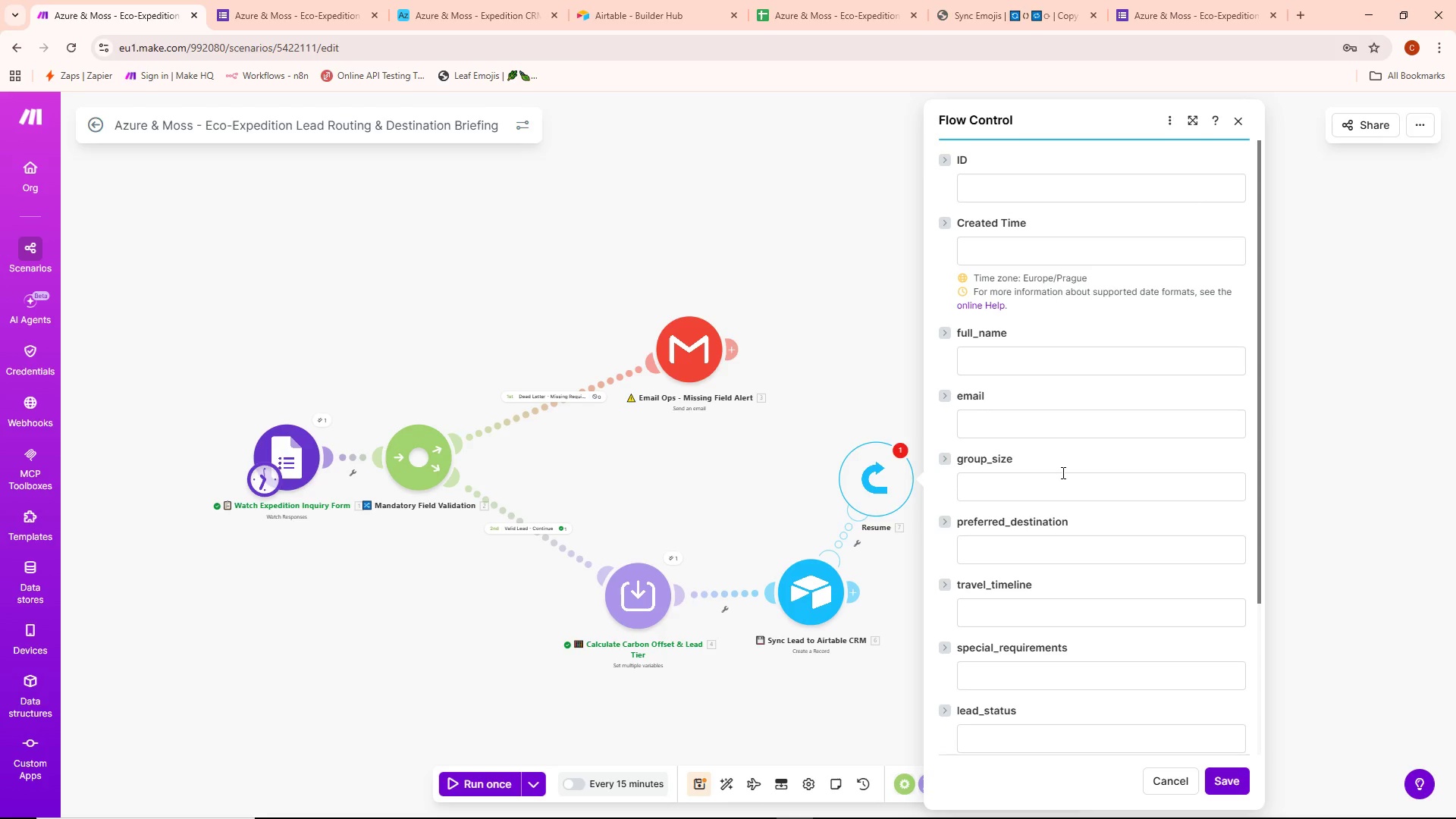 
scroll: coordinate [1075, 502], scroll_direction: down, amount: 3.0
 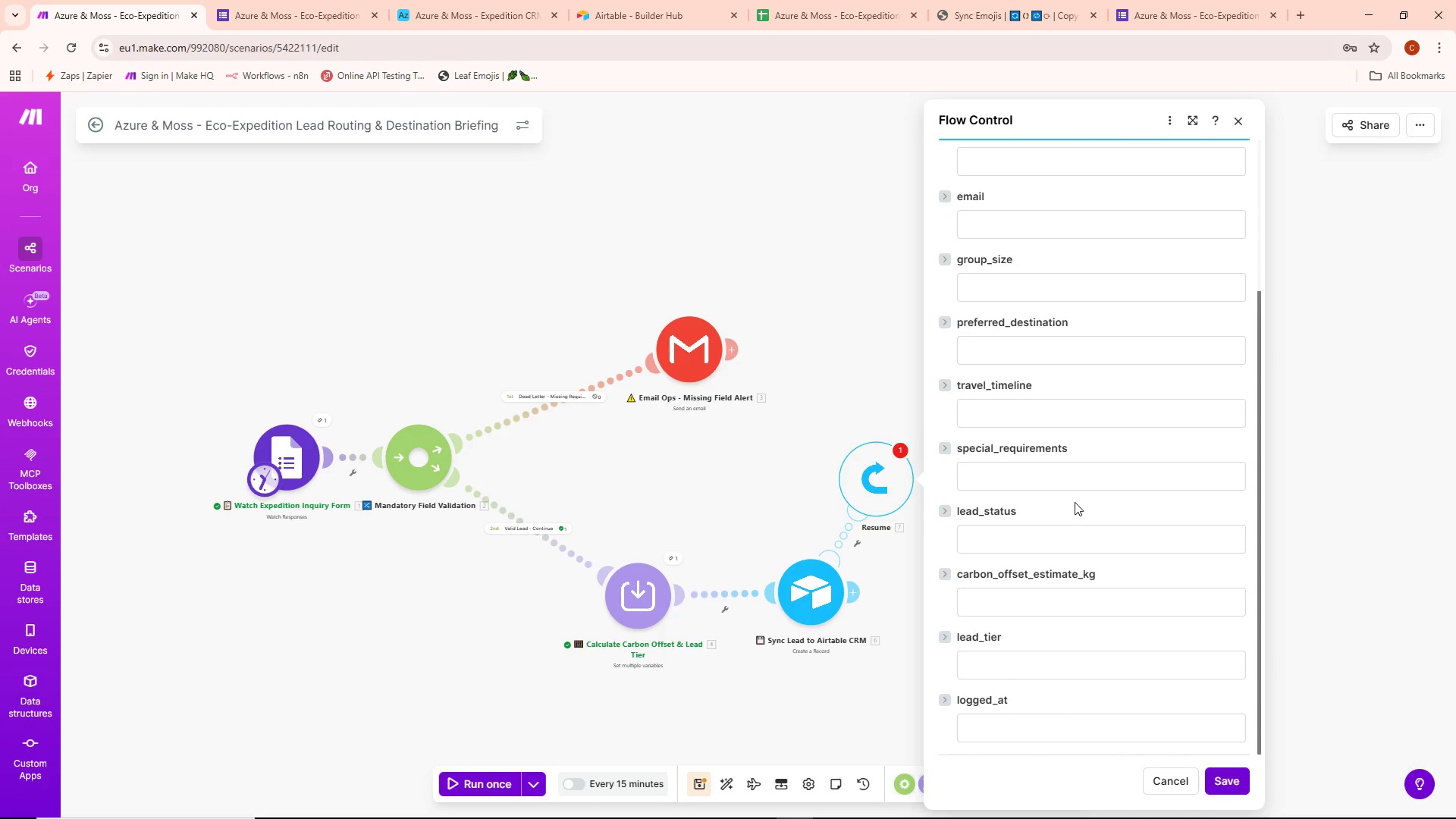 
scroll: coordinate [1075, 502], scroll_direction: up, amount: 6.0
 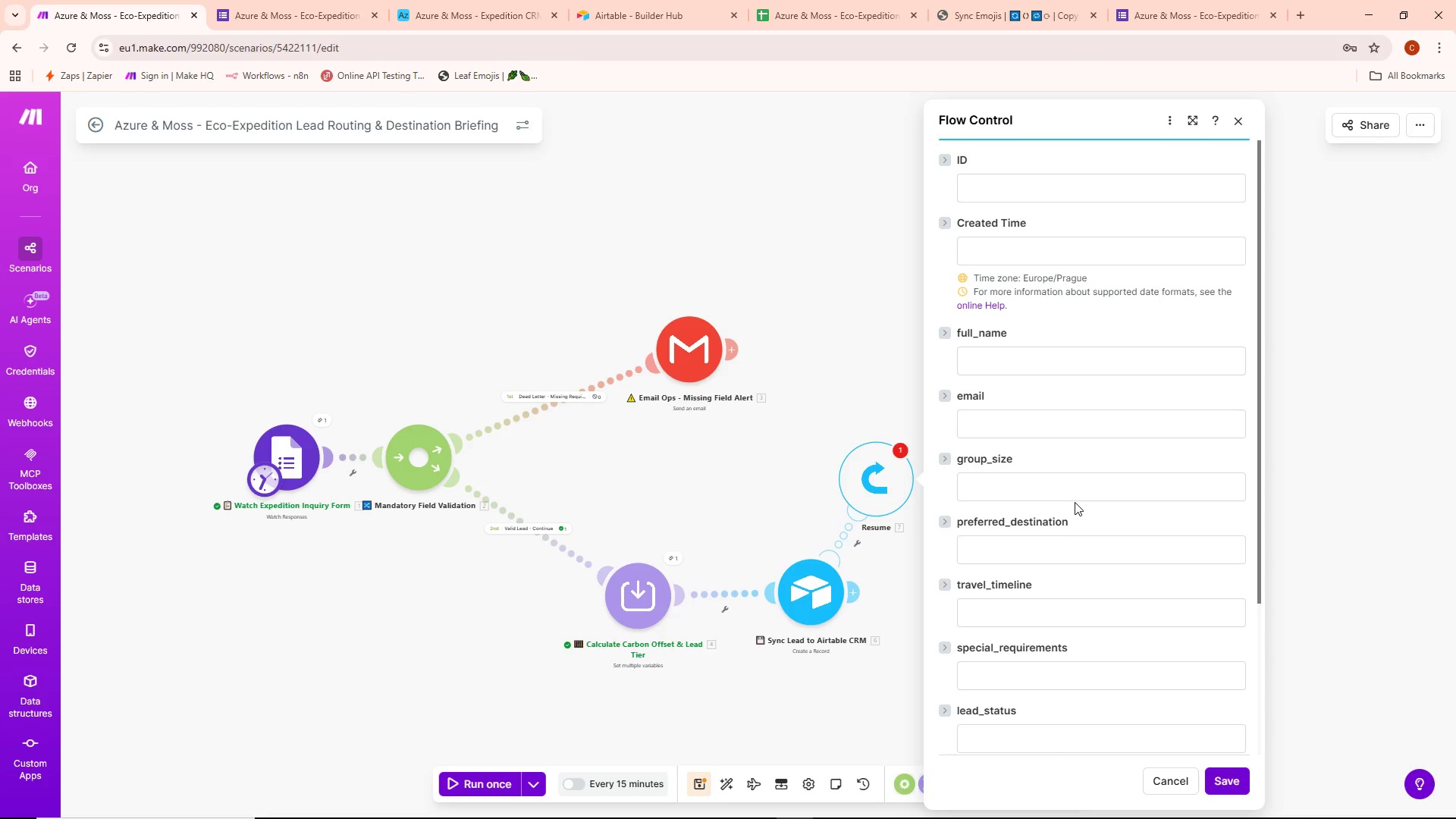 
key(Alt+AltLeft)
 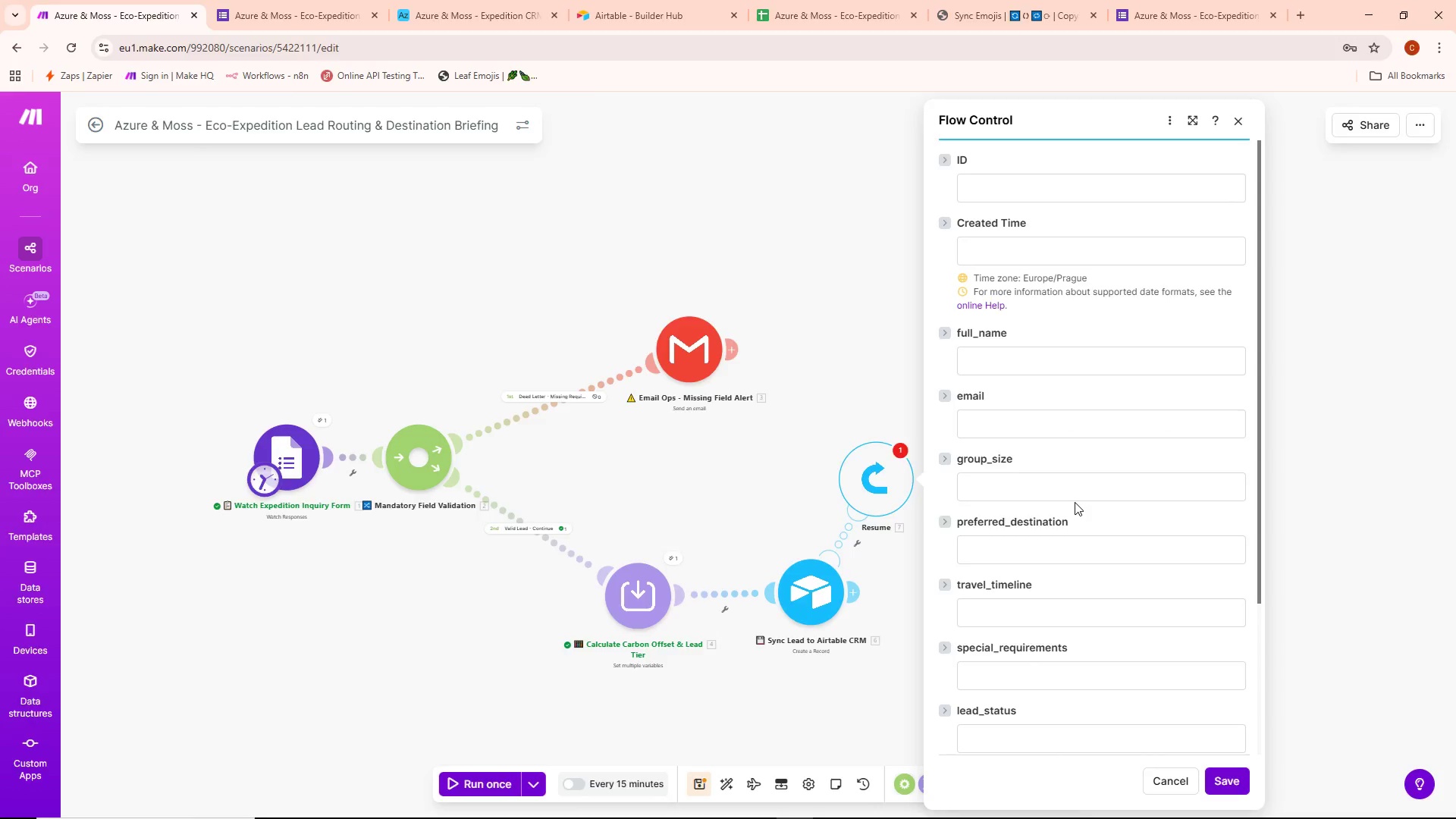 
key(Alt+Tab)